 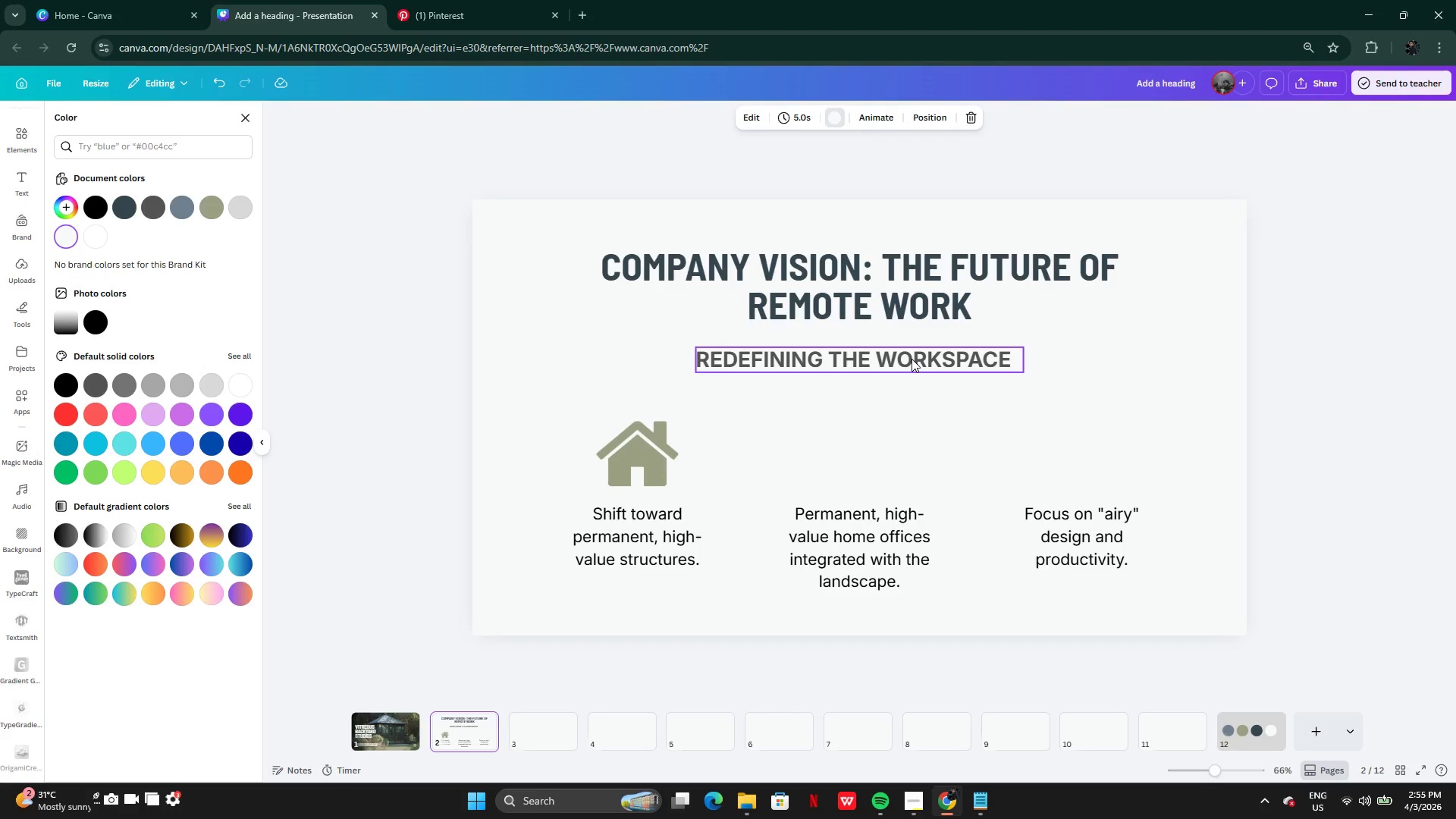 
left_click([673, 521])
 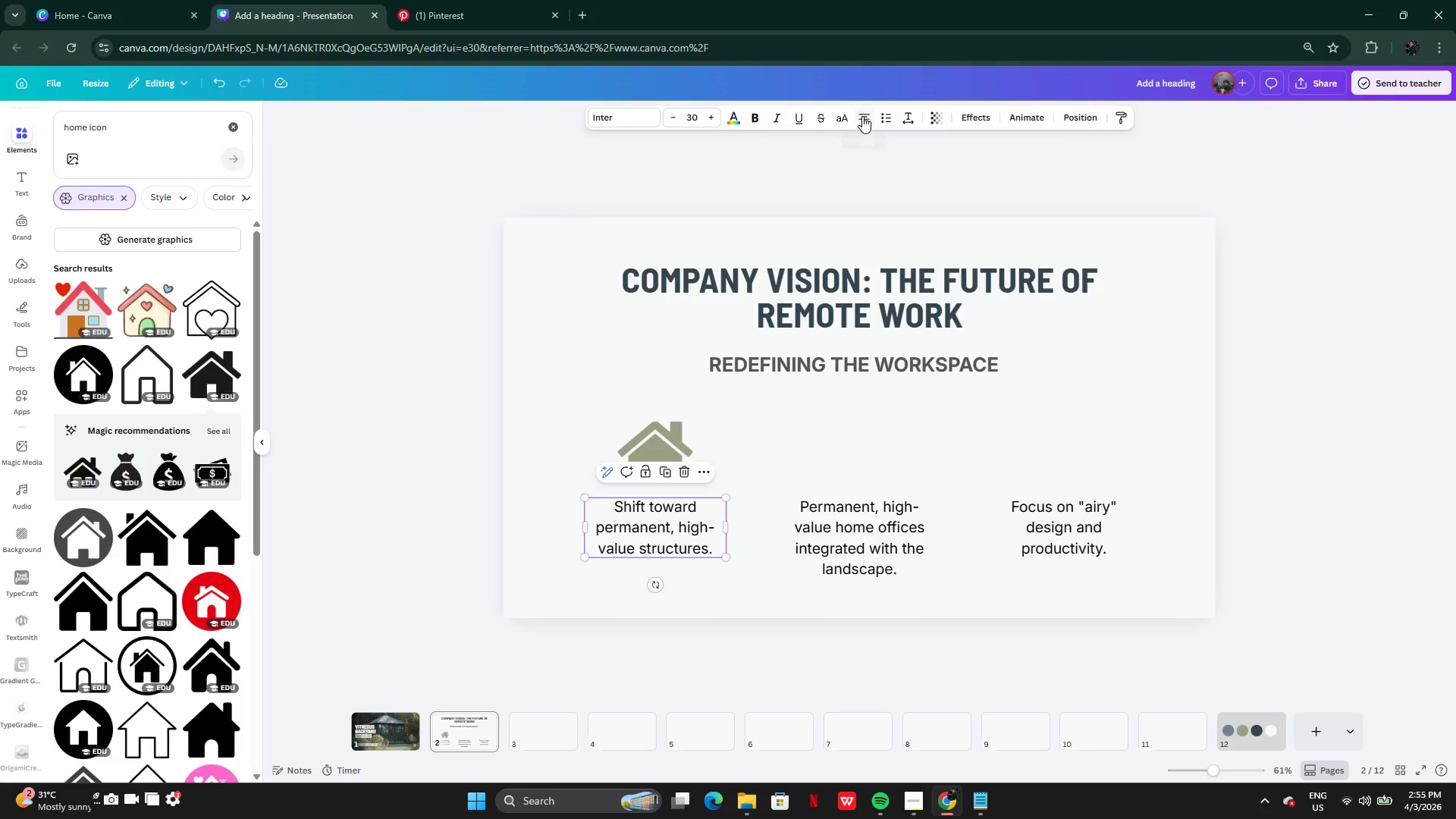 
double_click([862, 116])
 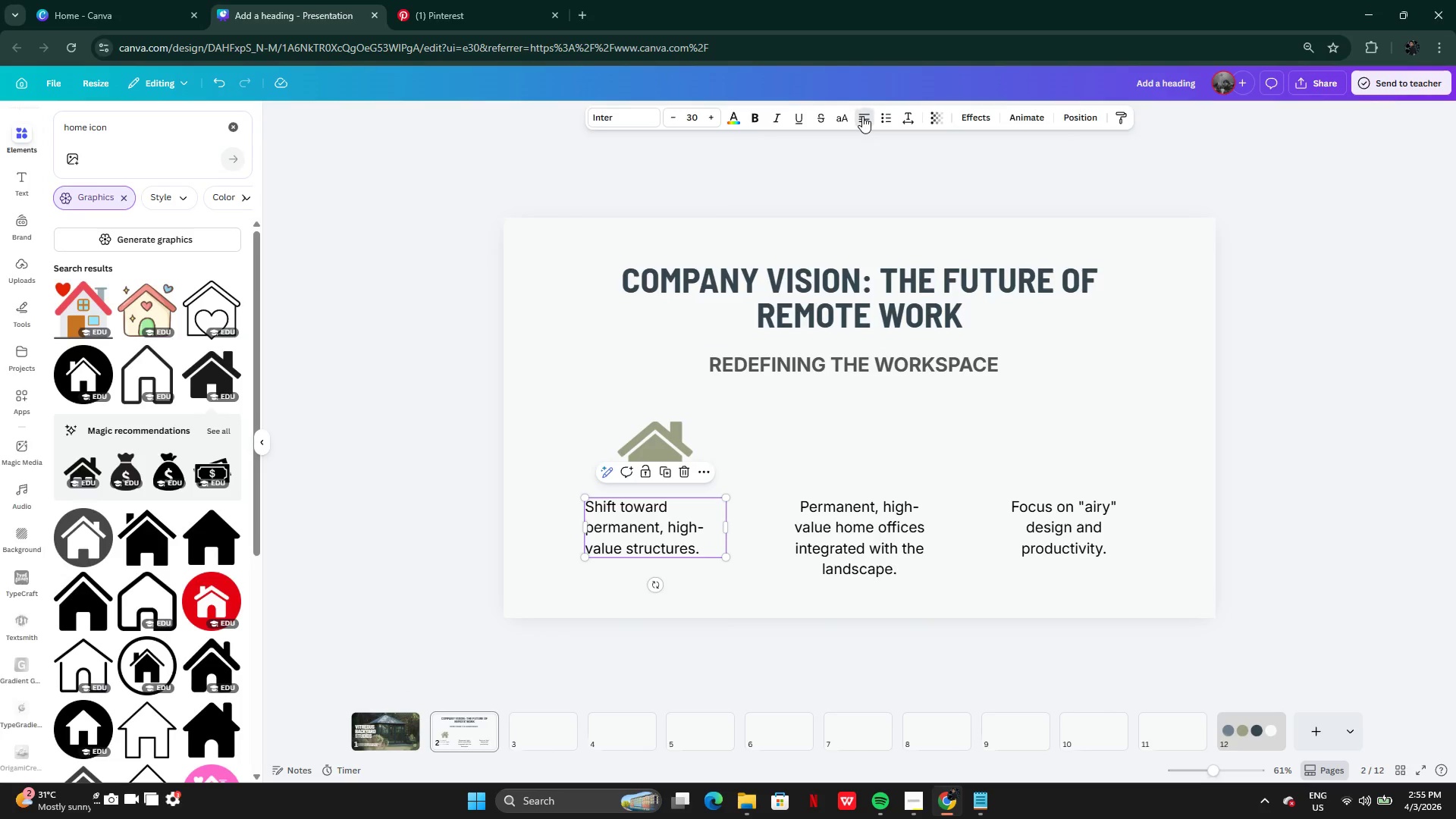 
triple_click([862, 116])
 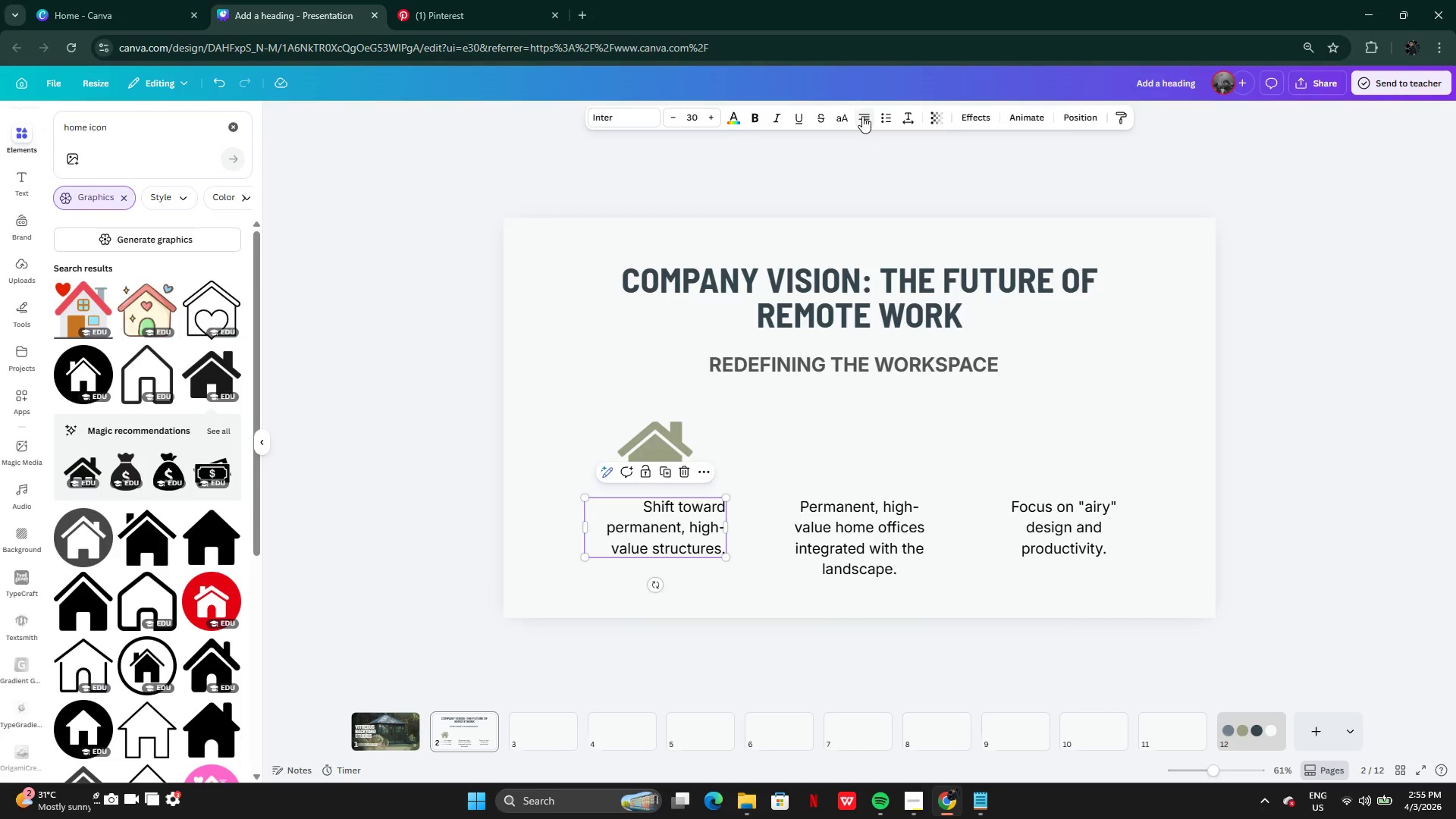 
left_click([862, 116])
 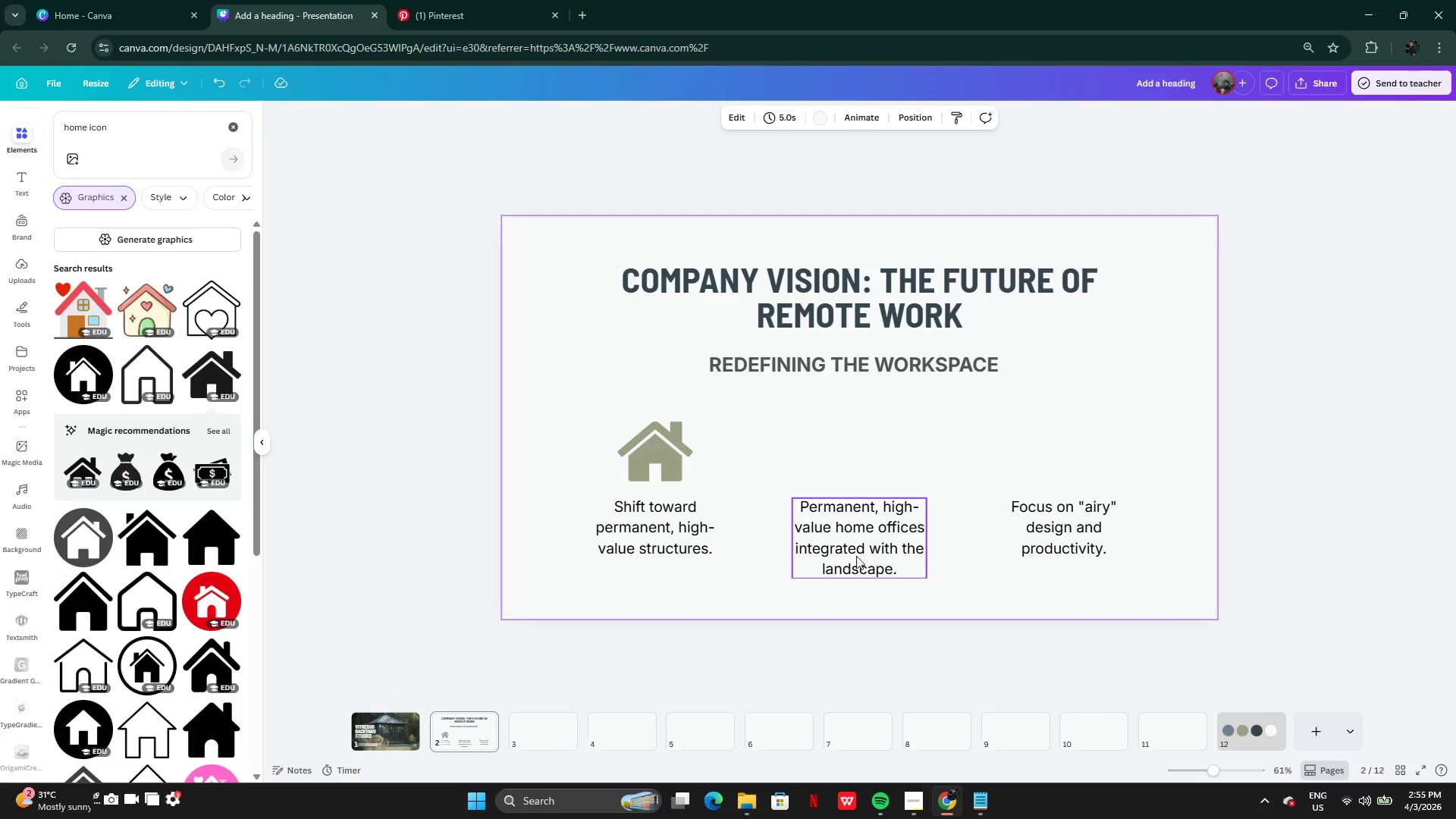 
left_click([851, 551])
 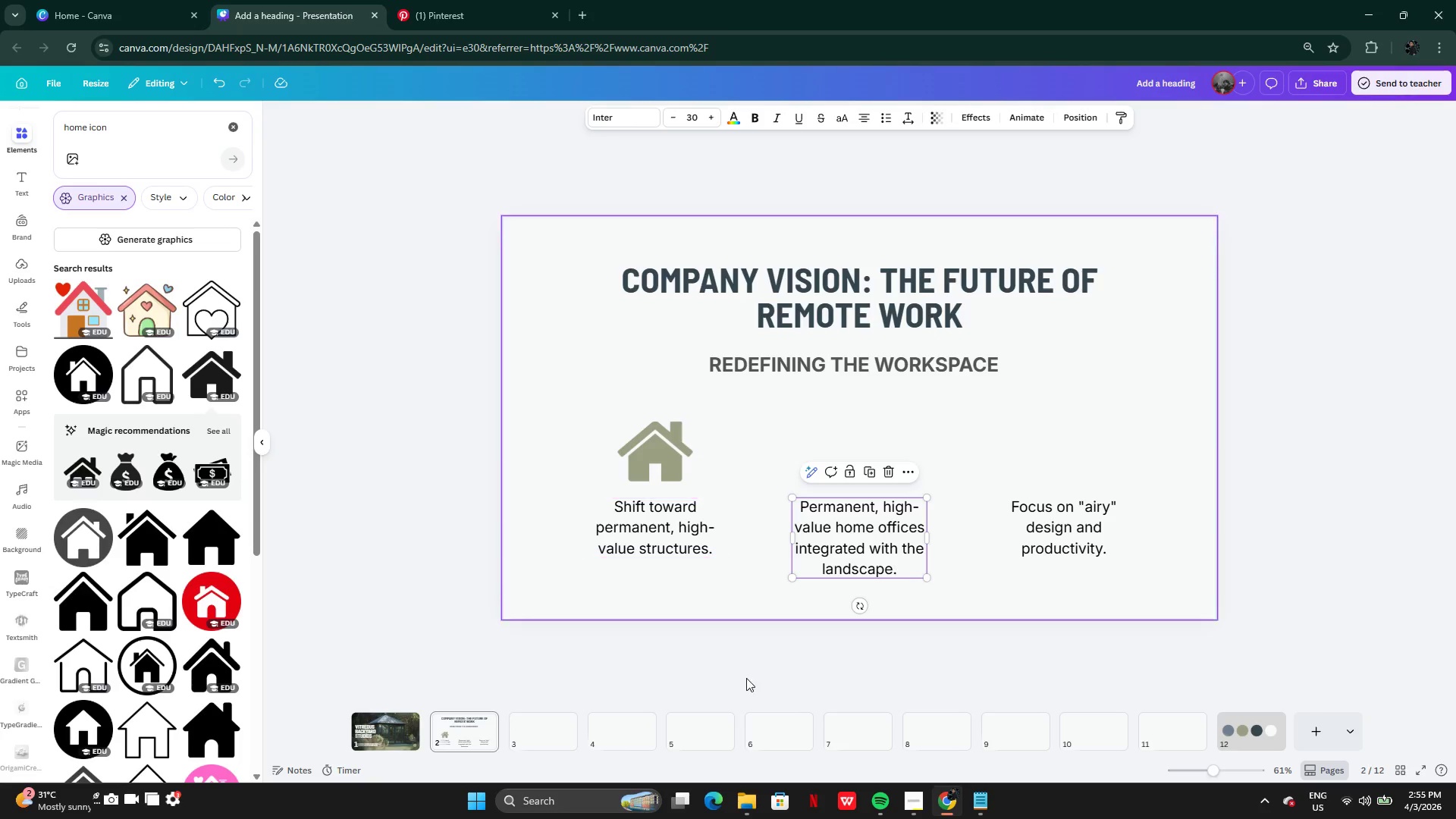 
left_click([973, 799])
 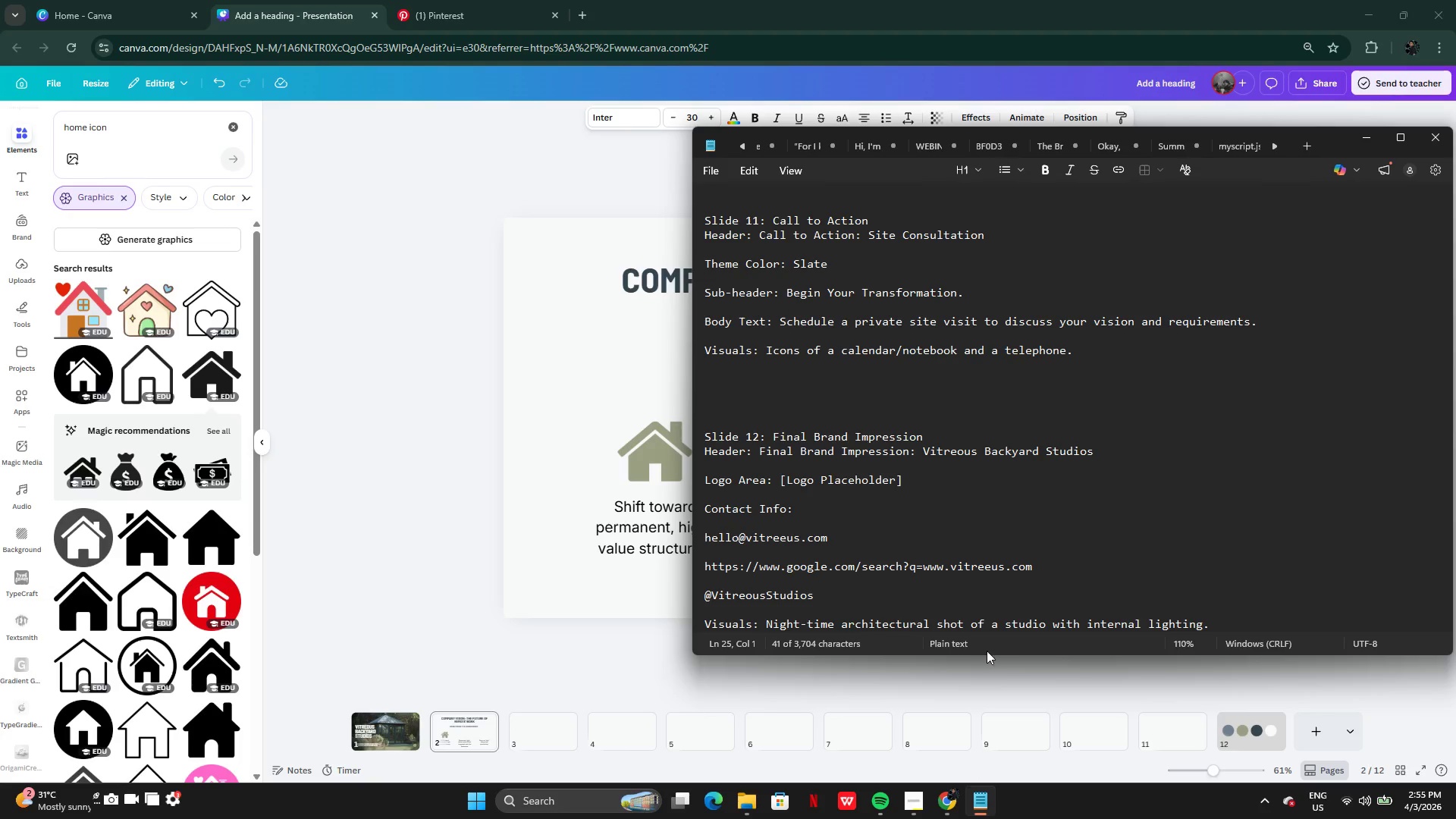 
scroll: coordinate [972, 478], scroll_direction: up, amount: 48.0
 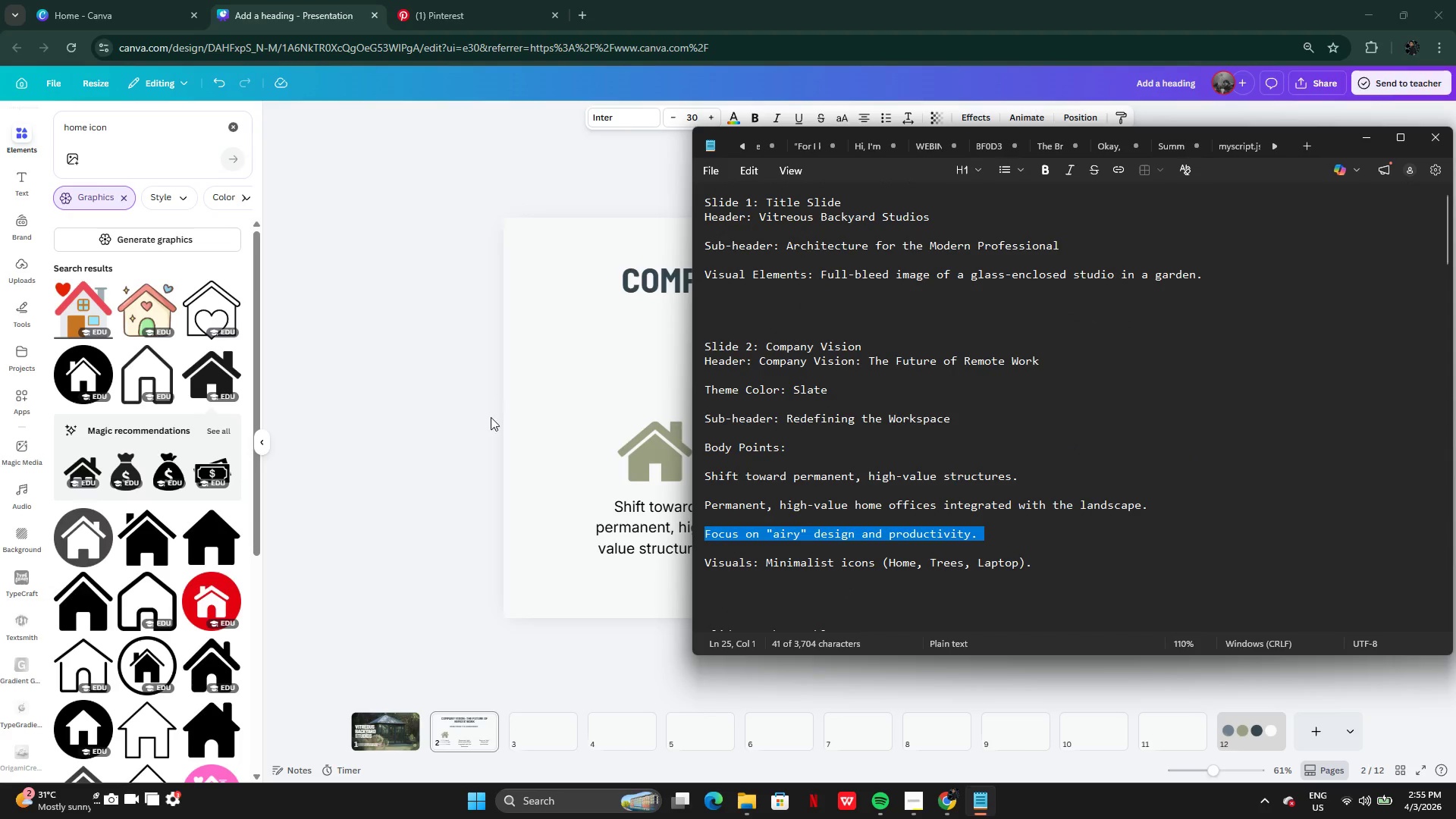 
left_click([1079, 387])
 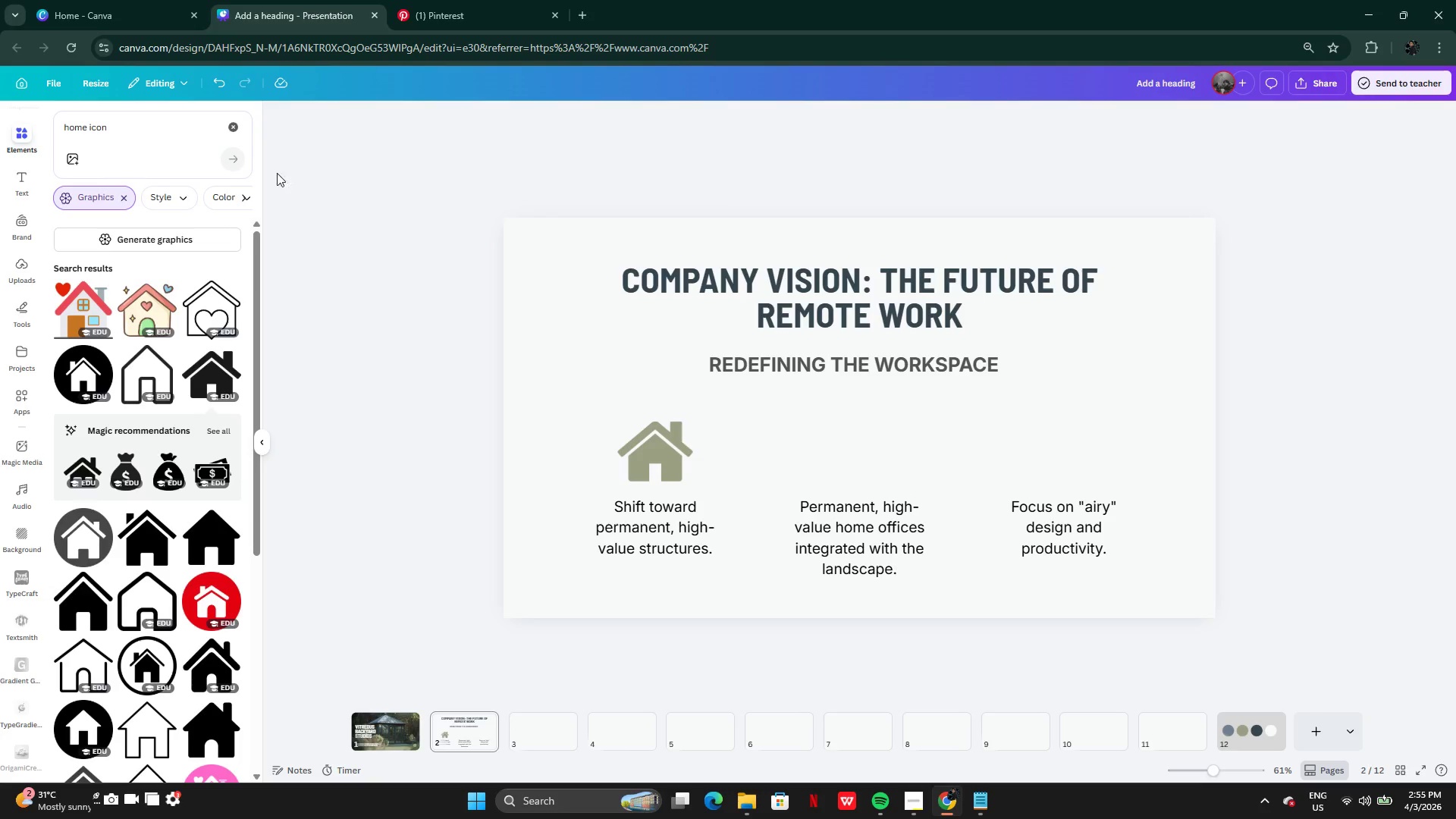 
left_click([226, 127])
 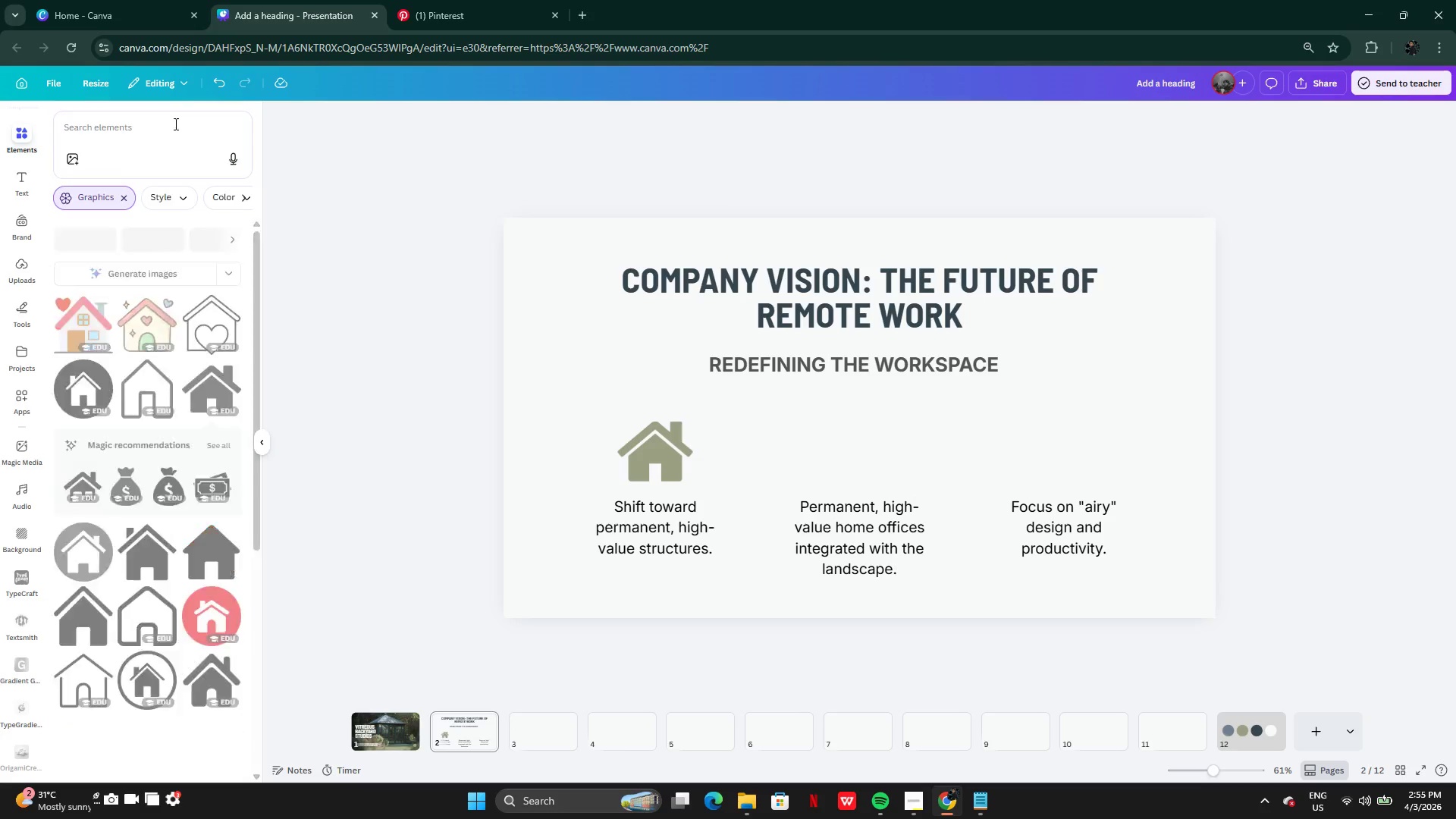 
left_click([166, 124])
 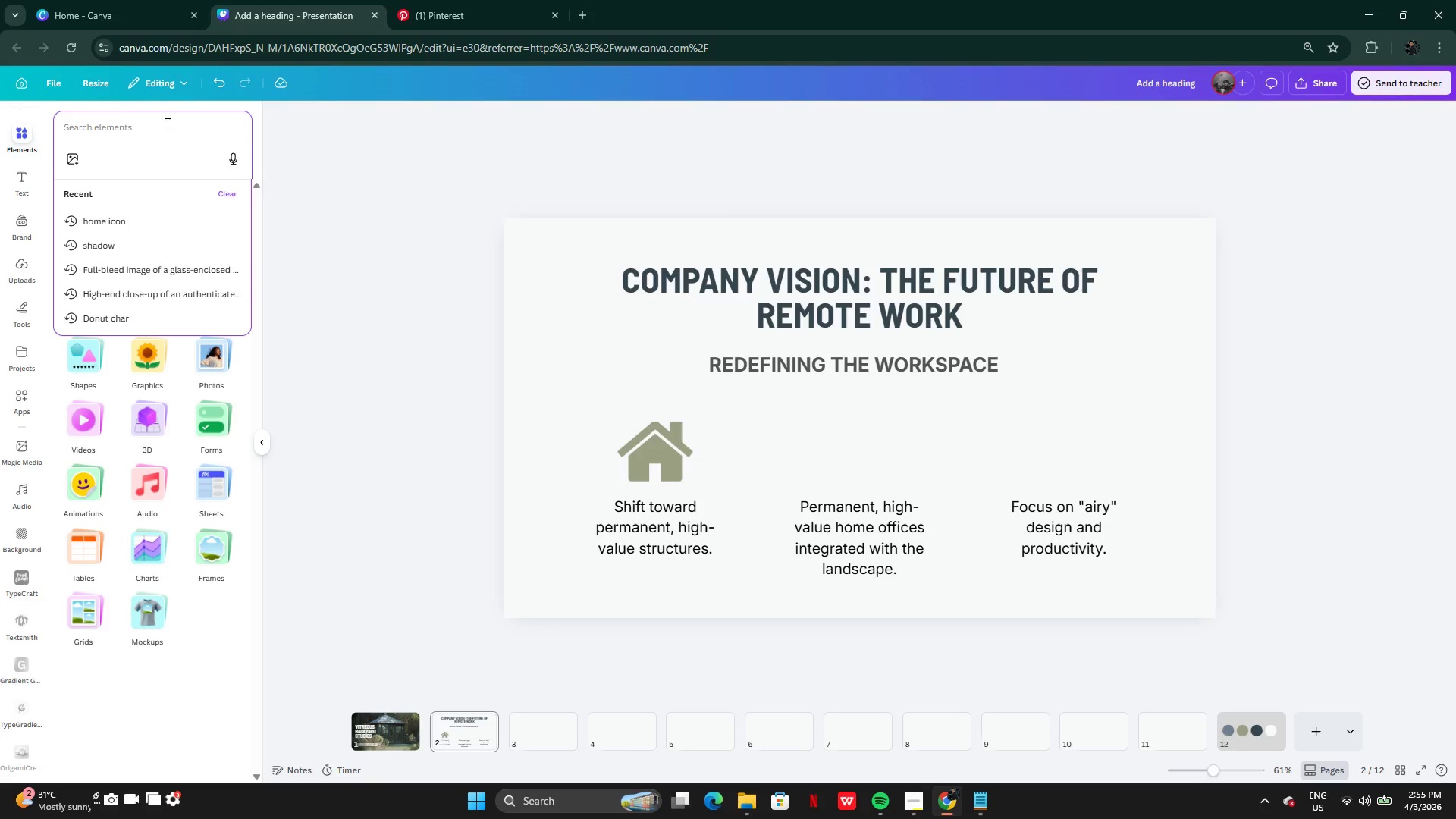 
type(tress icon)
 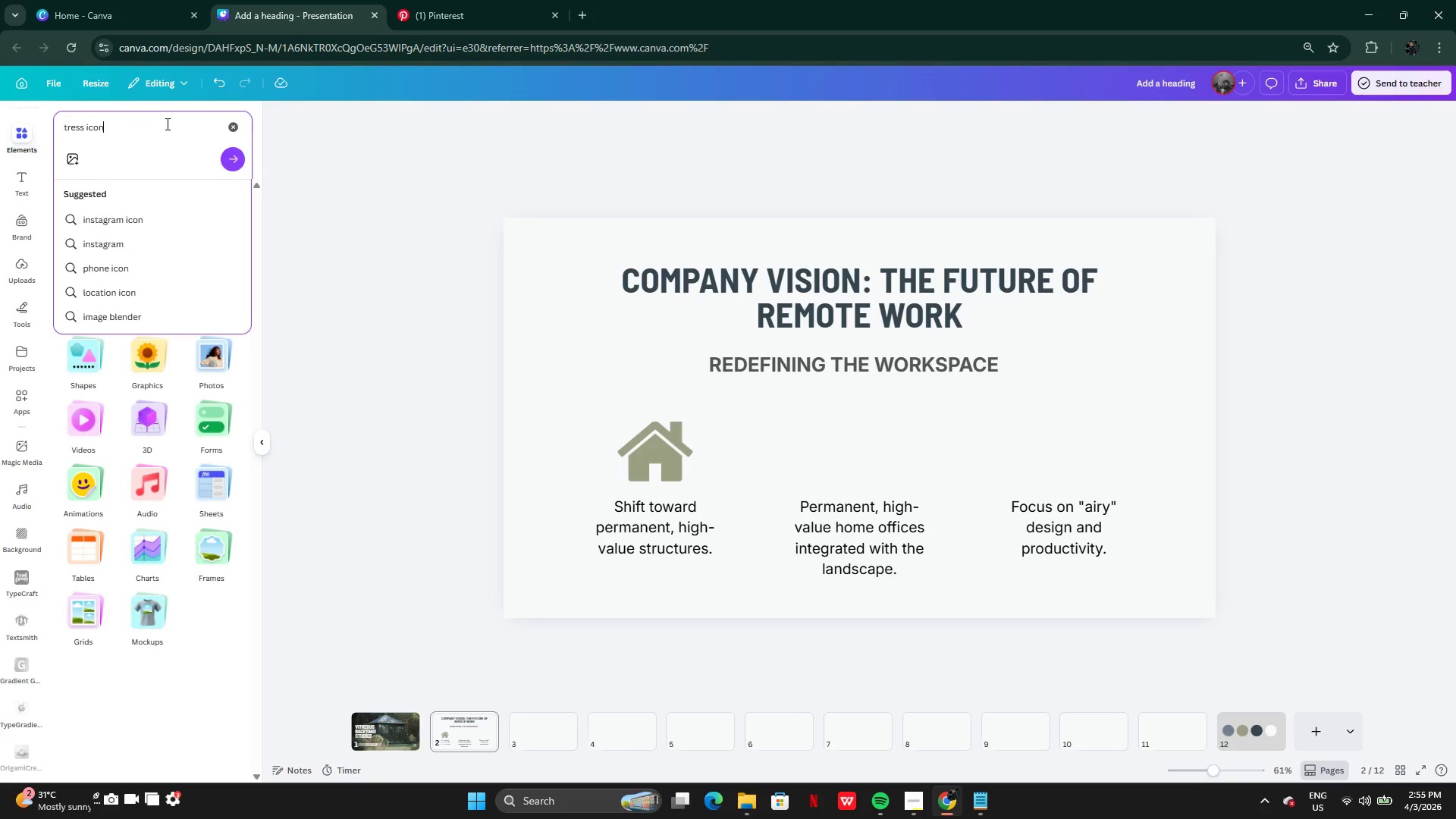 
key(Enter)
 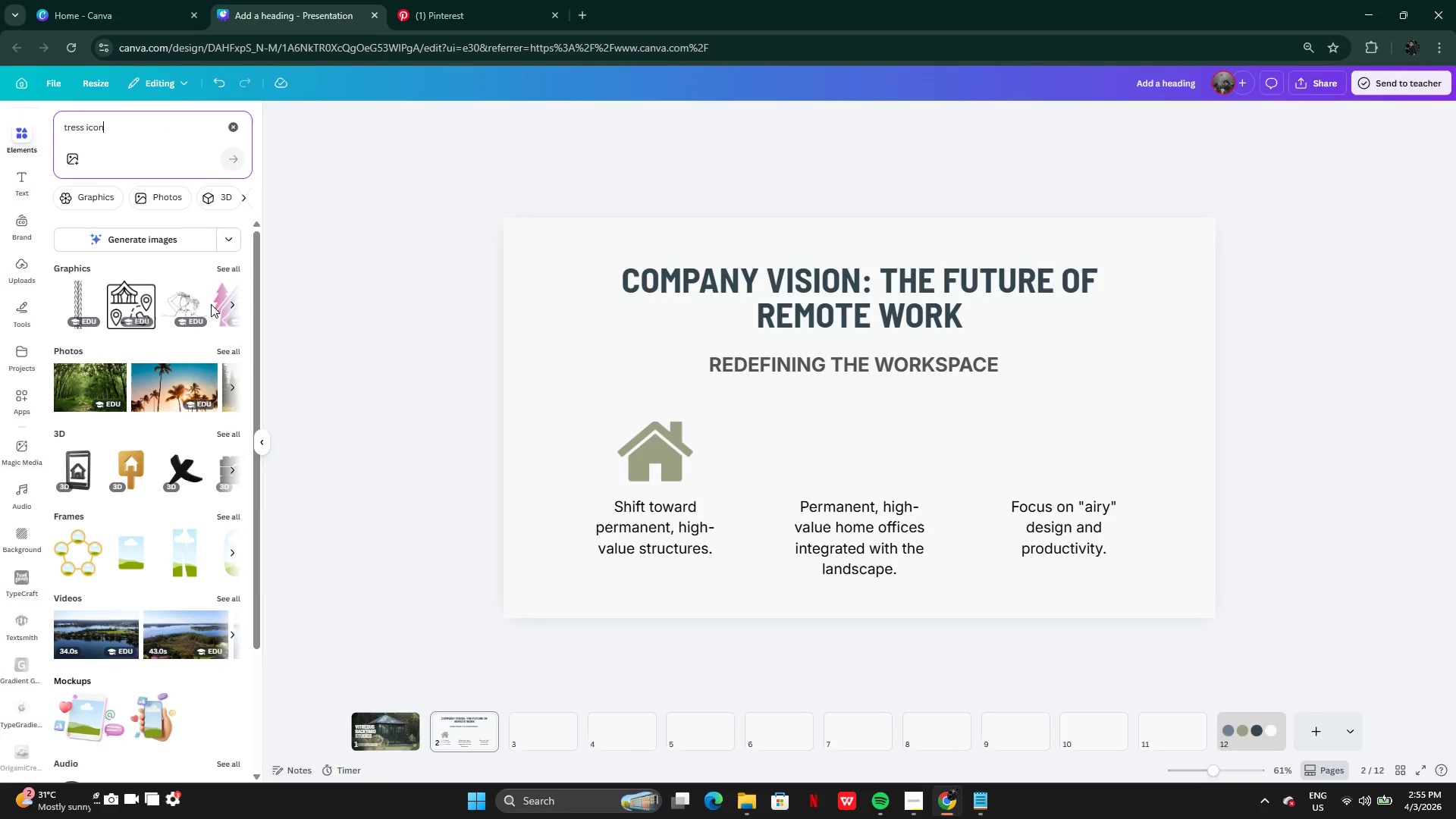 
left_click([222, 271])
 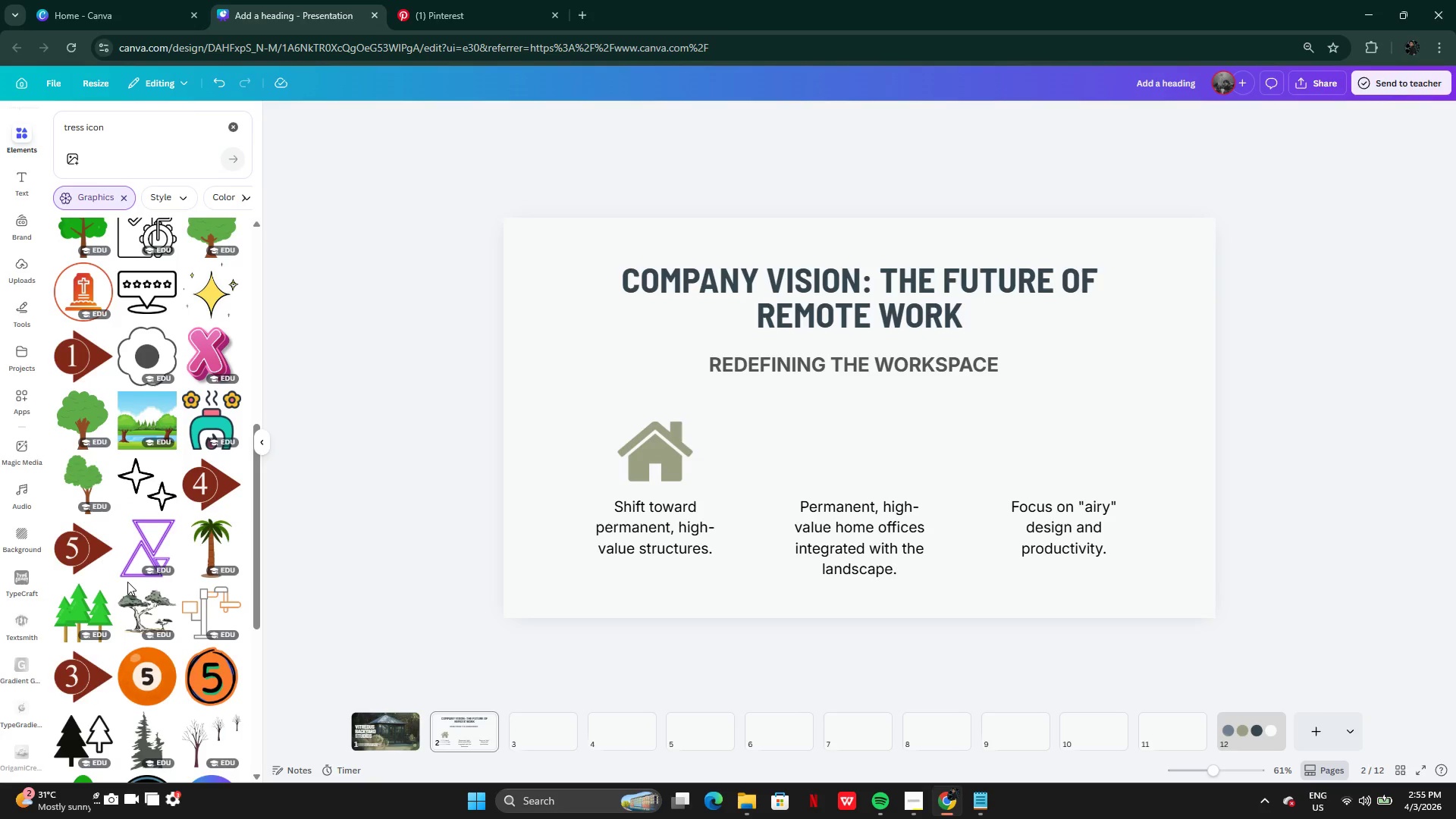 
wait(8.0)
 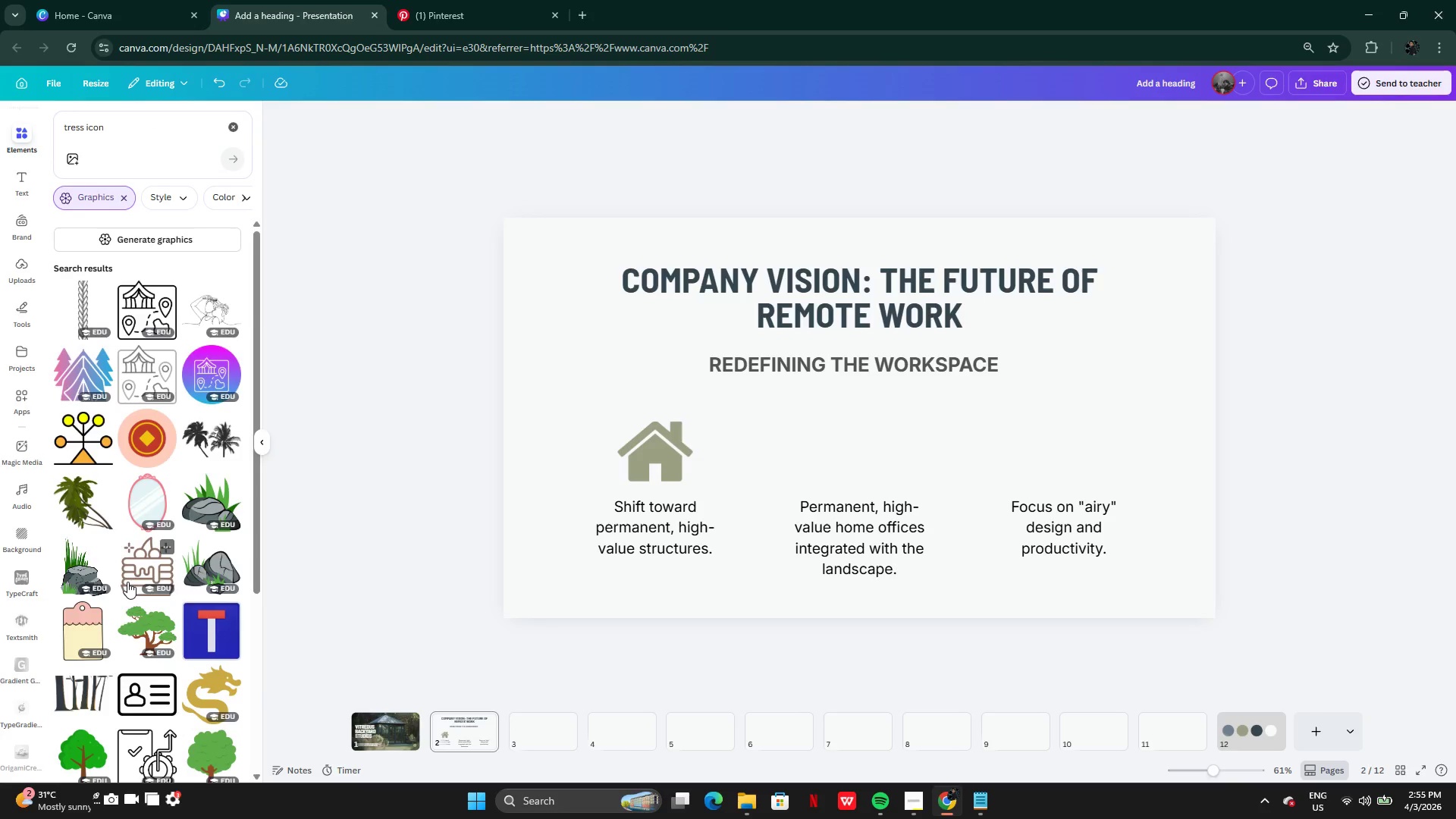 
left_click([80, 130])
 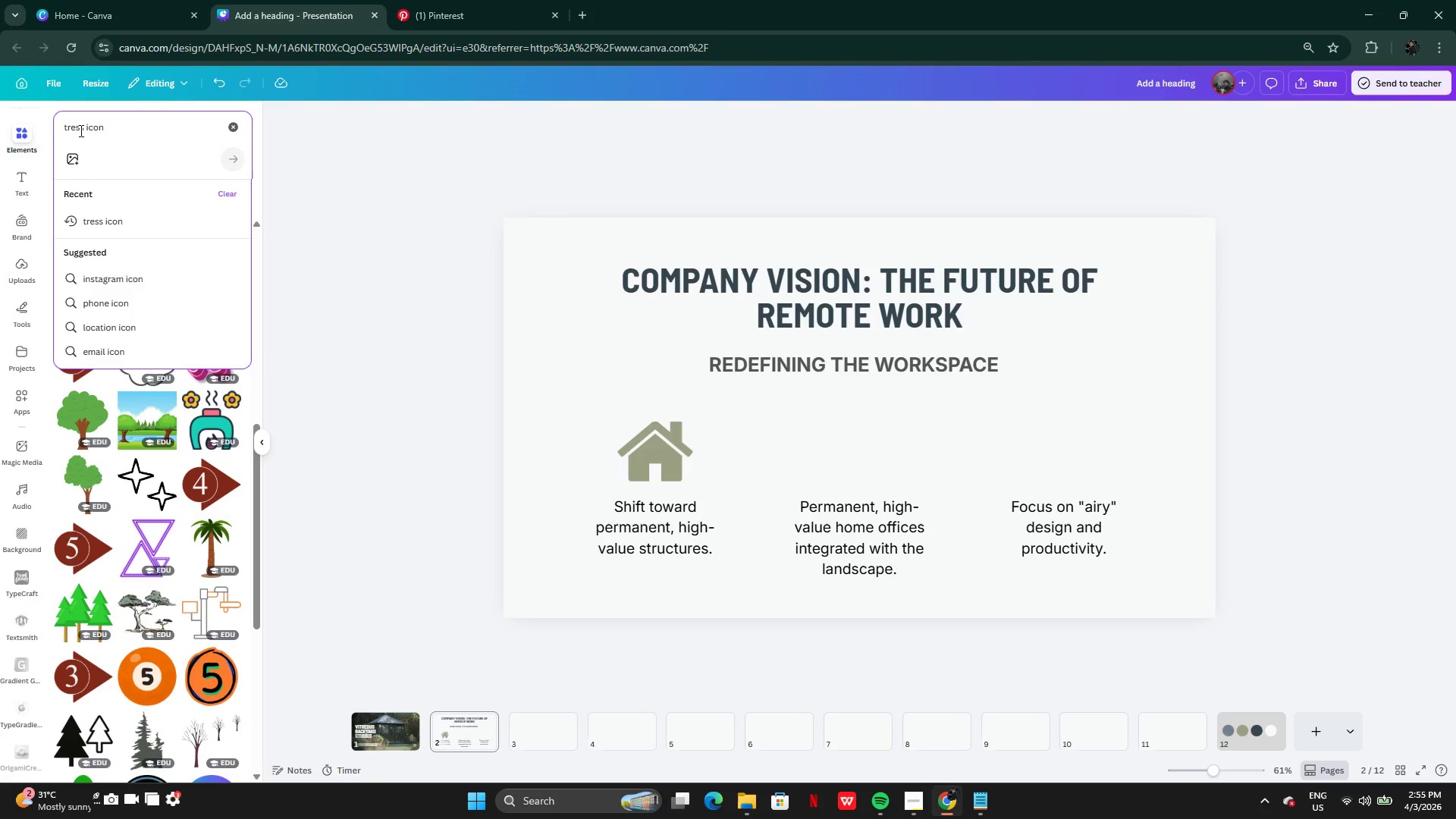 
key(Backspace)
 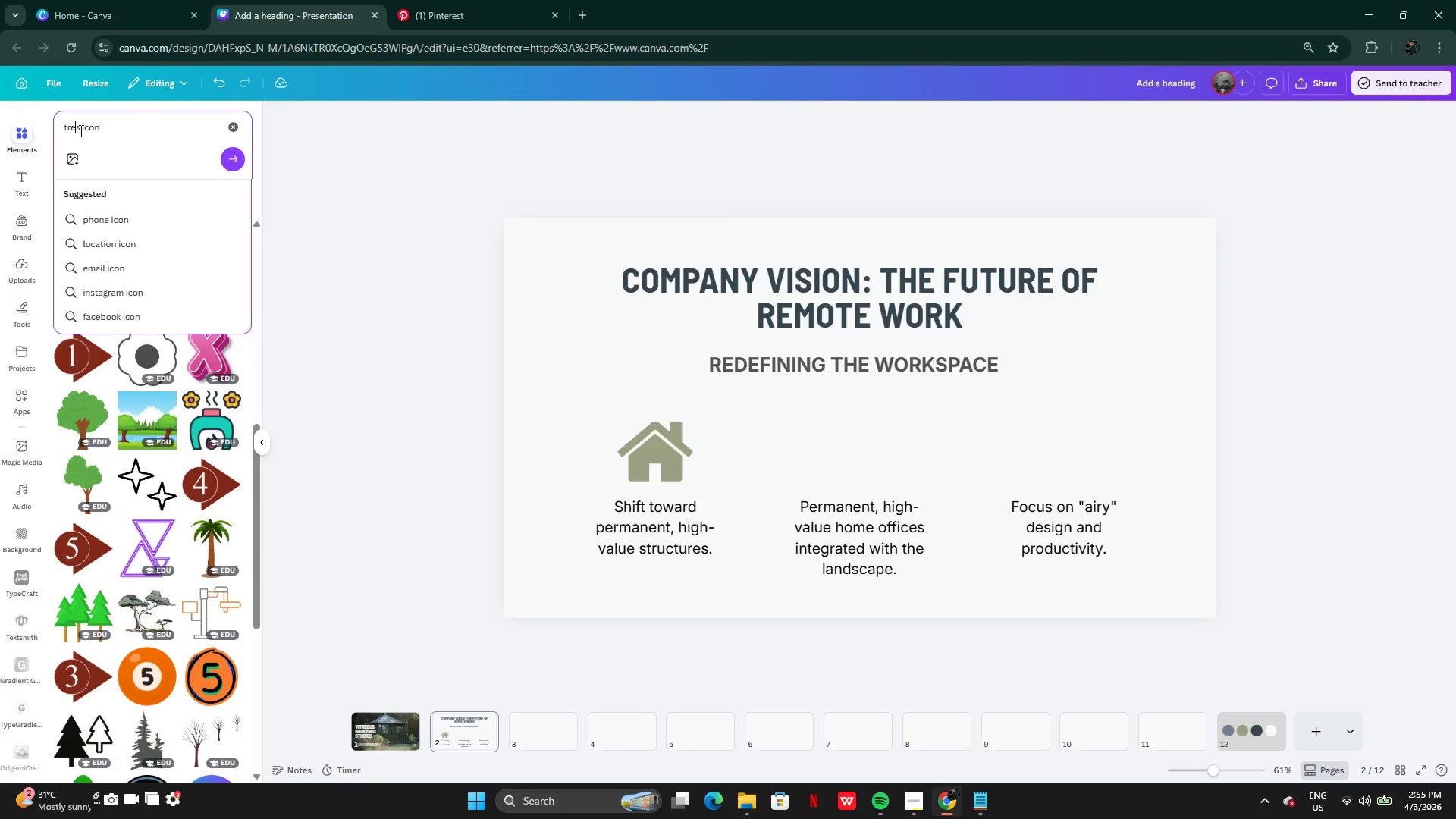 
key(E)
 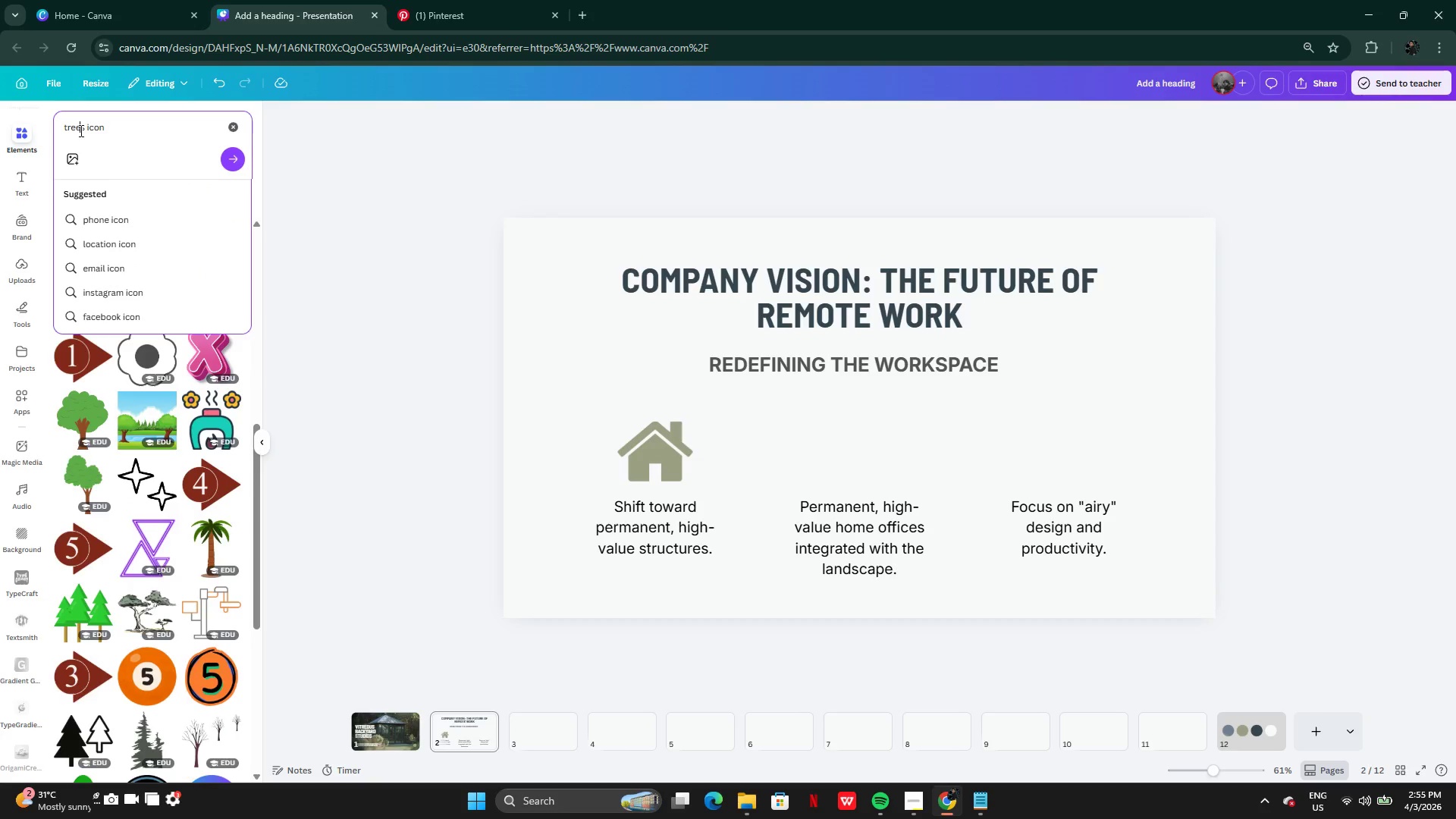 
key(Enter)
 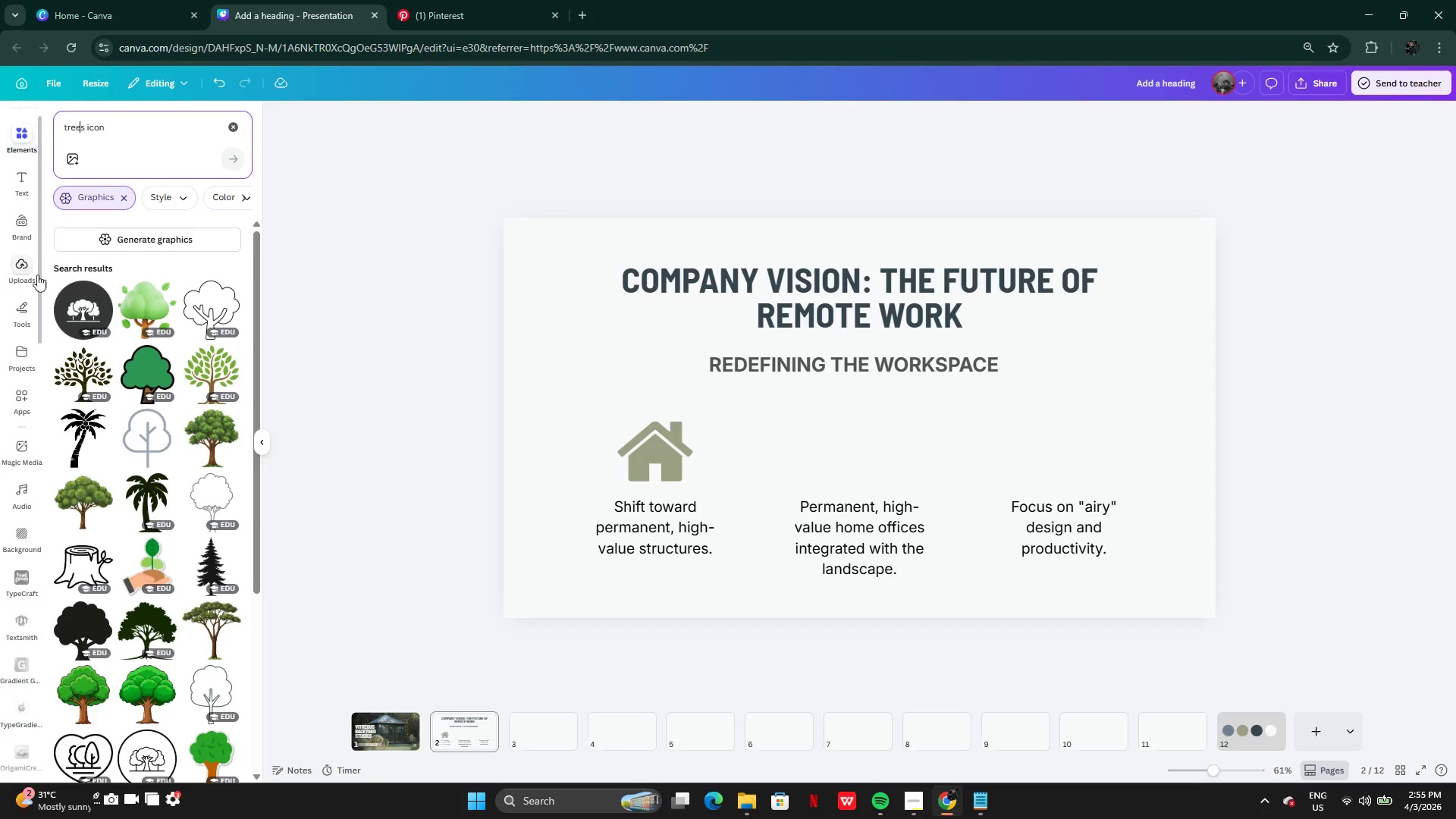 
mouse_move([171, 495])
 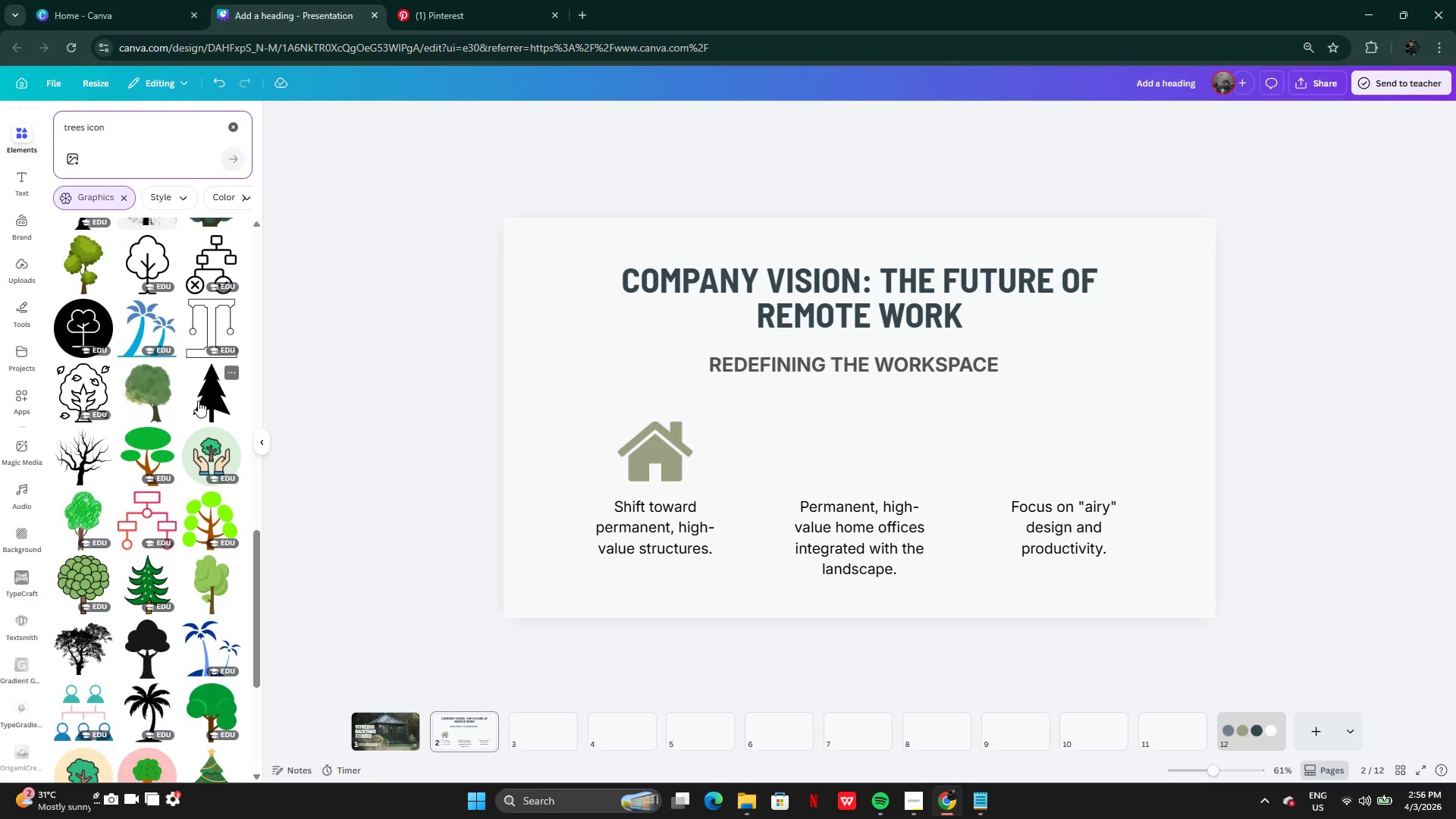 
left_click([198, 400])
 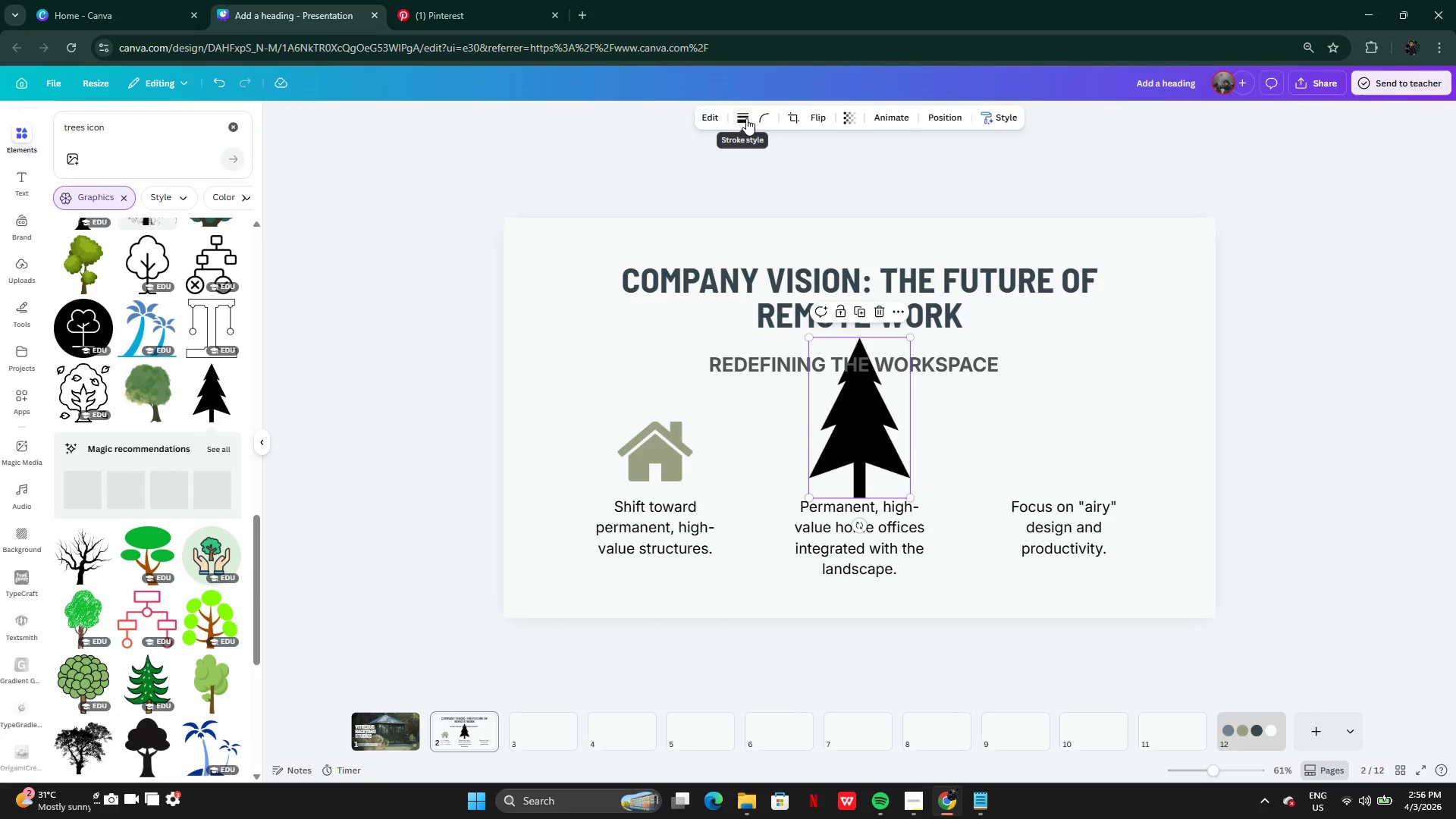 
left_click([881, 457])
 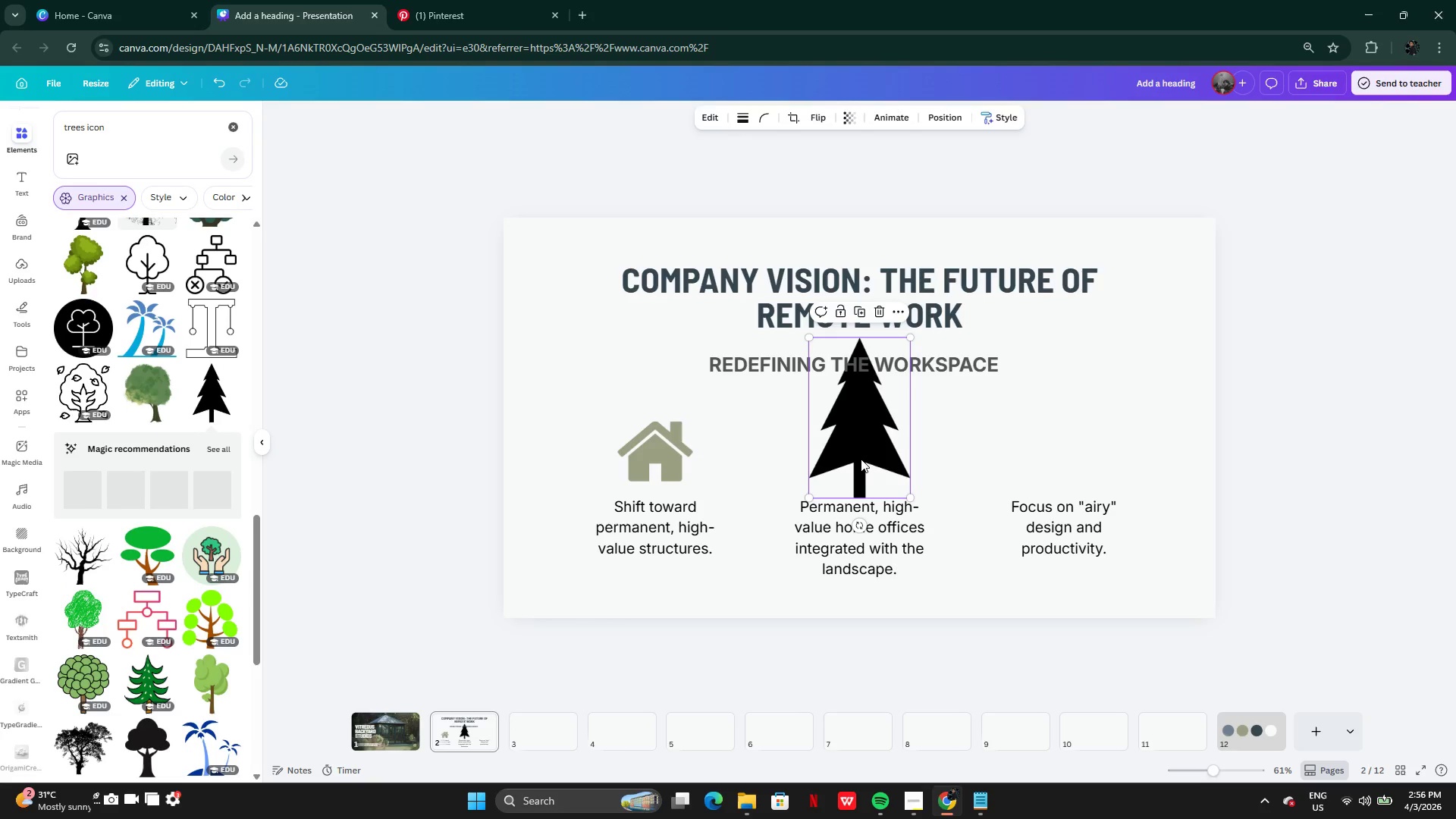 
left_click_drag(start_coordinate=[861, 459], to_coordinate=[852, 450])
 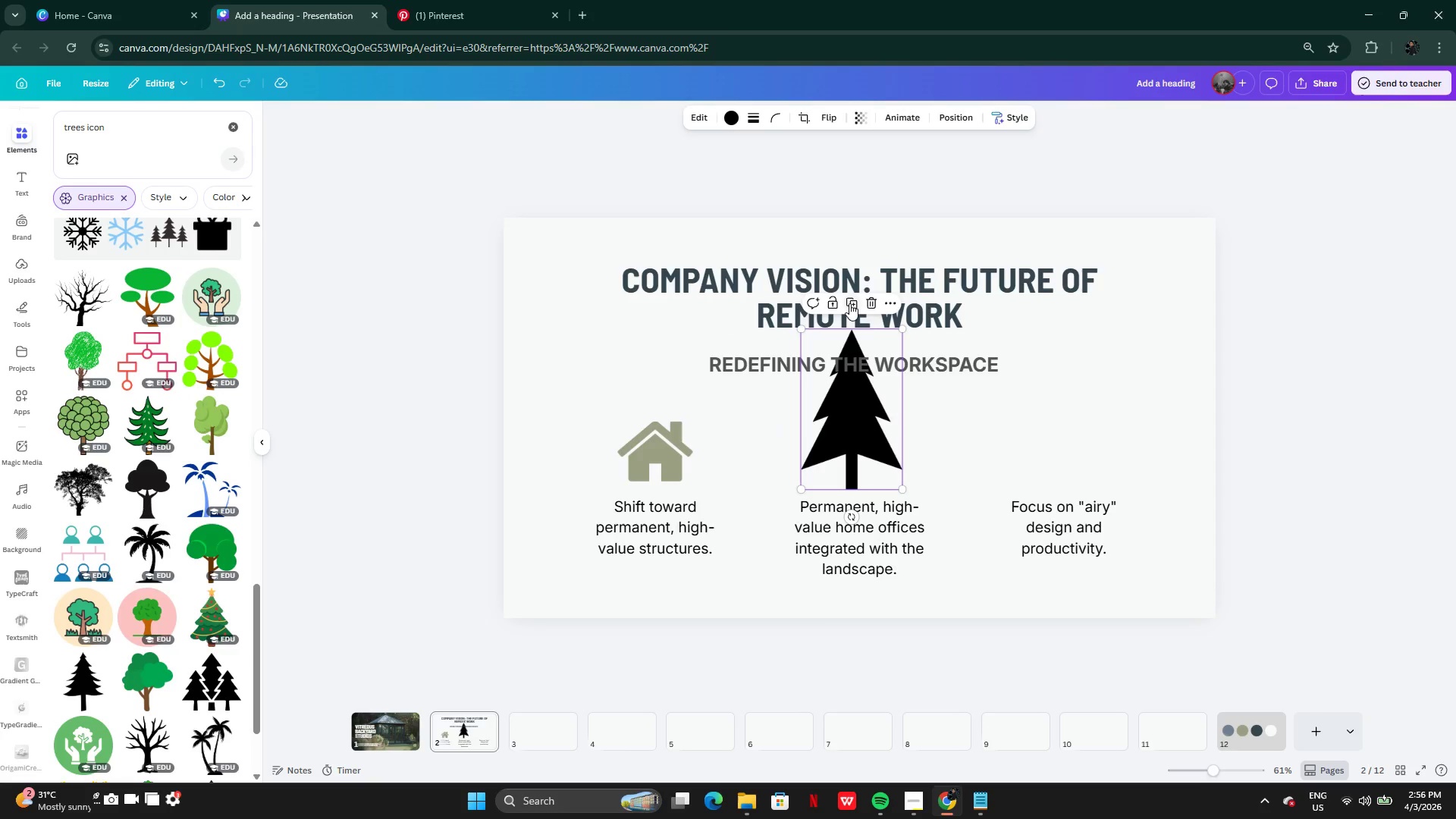 
wait(7.12)
 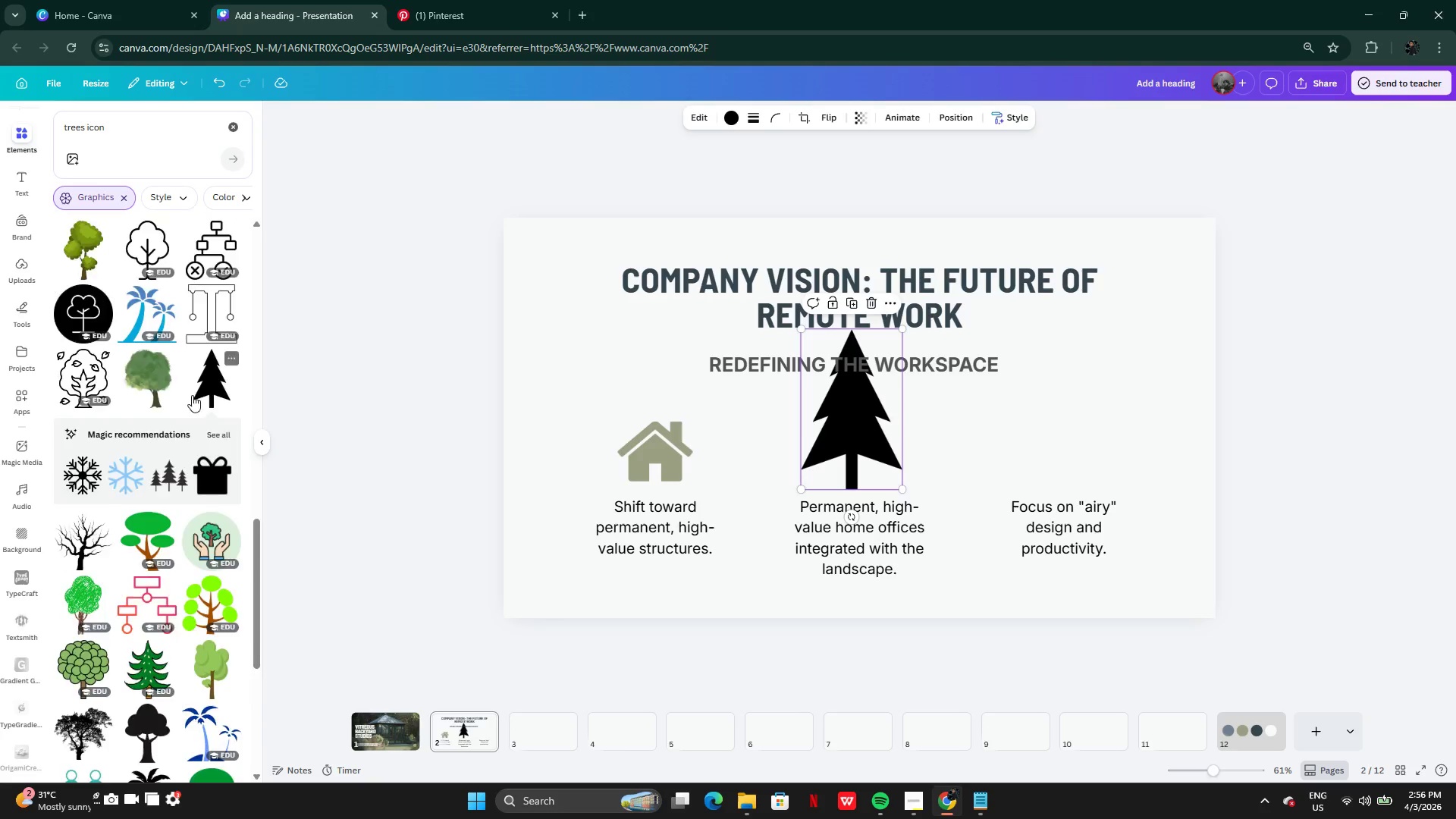 
left_click_drag(start_coordinate=[868, 303], to_coordinate=[869, 307])
 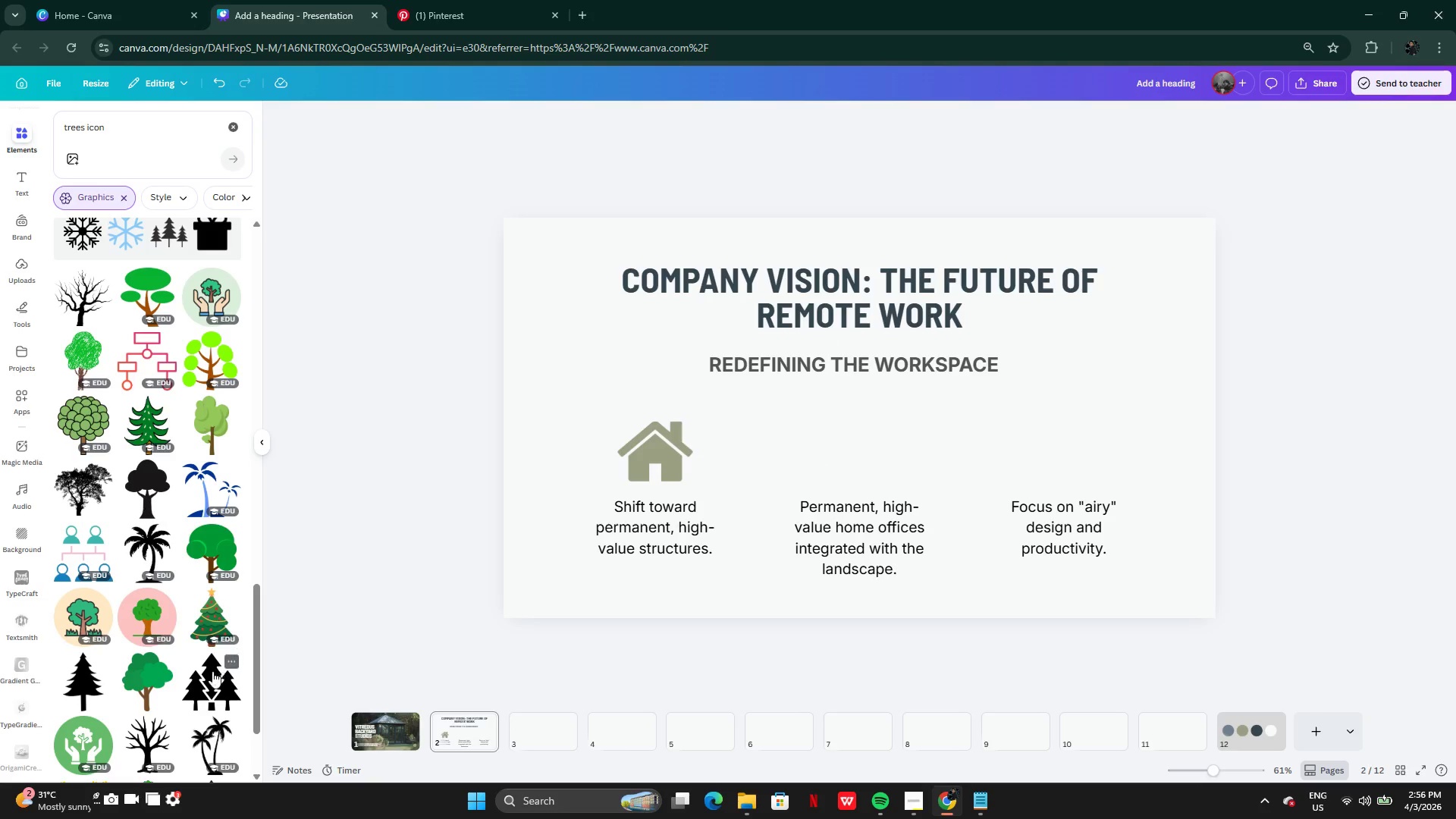 
left_click([207, 682])
 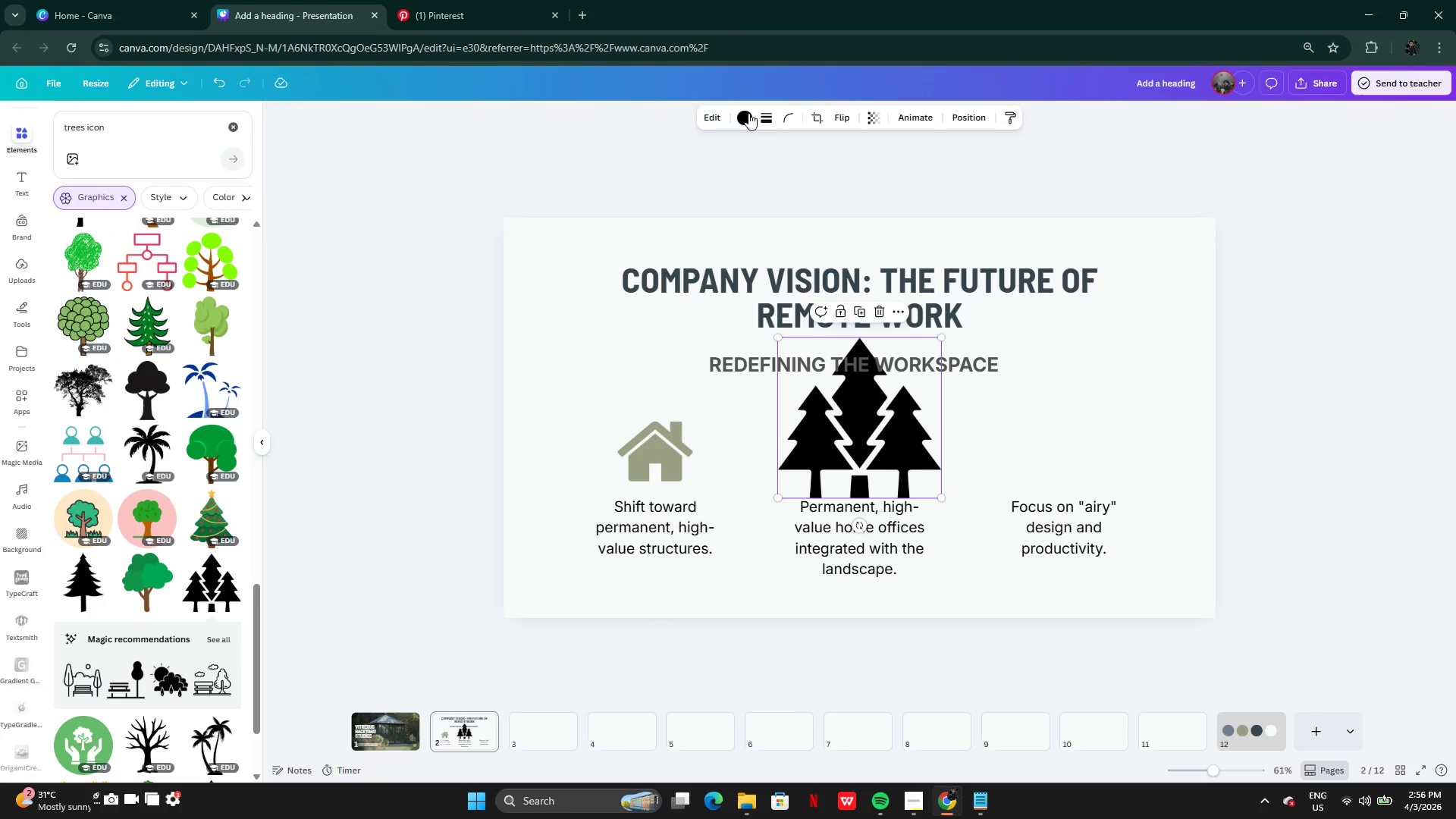 
left_click([744, 118])
 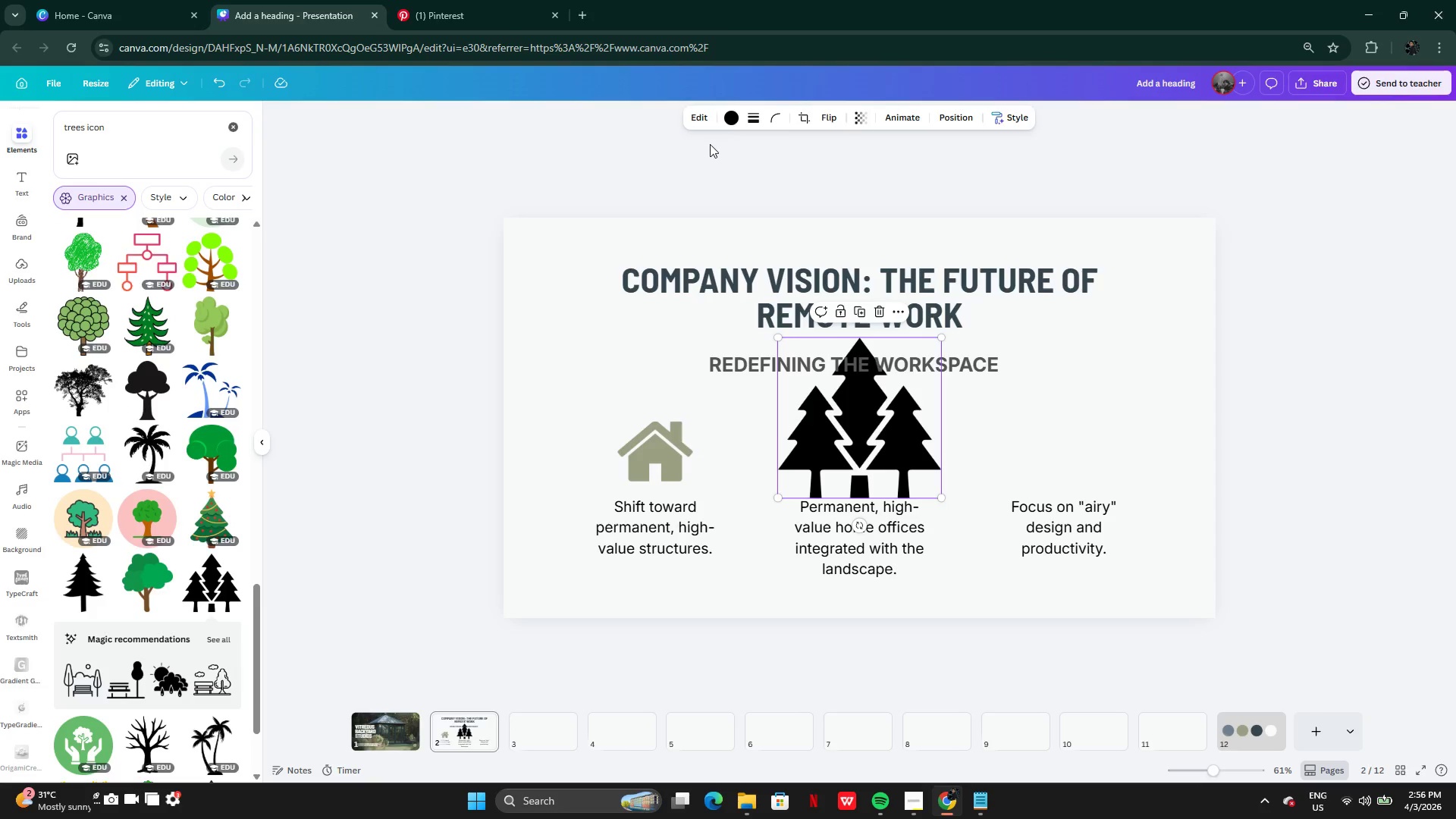 
left_click([733, 121])
 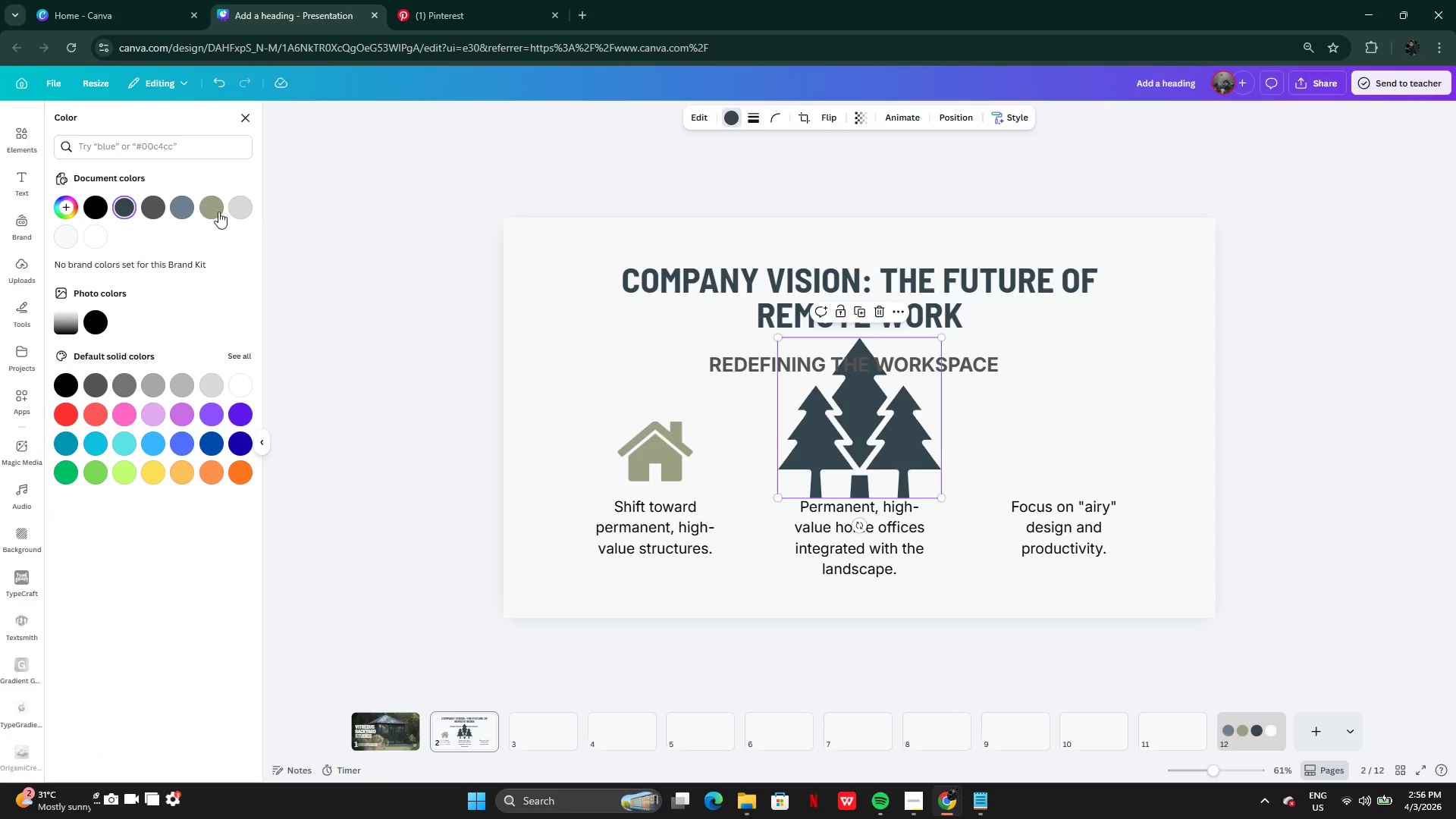 
left_click([207, 208])
 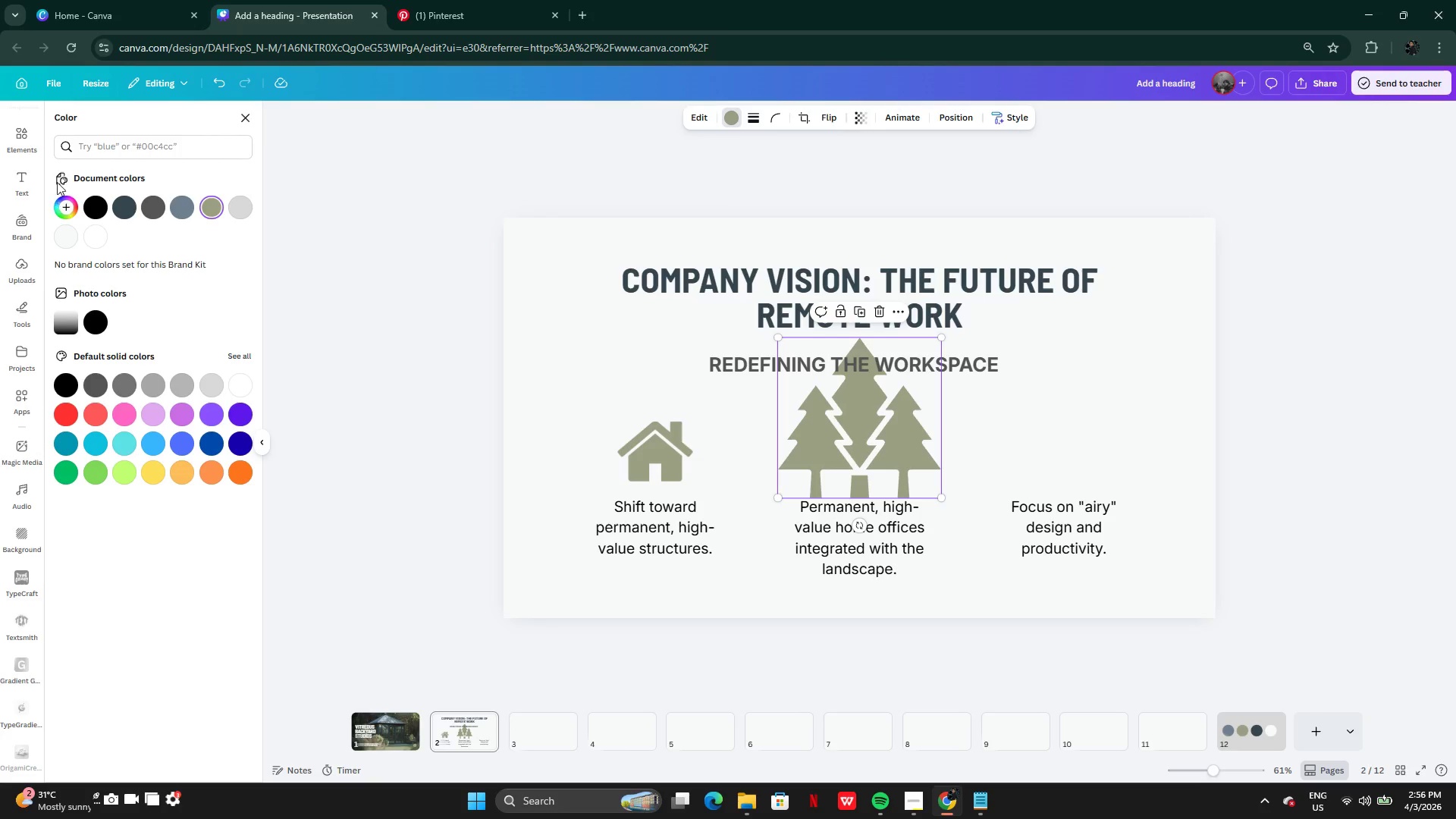 
left_click([22, 143])
 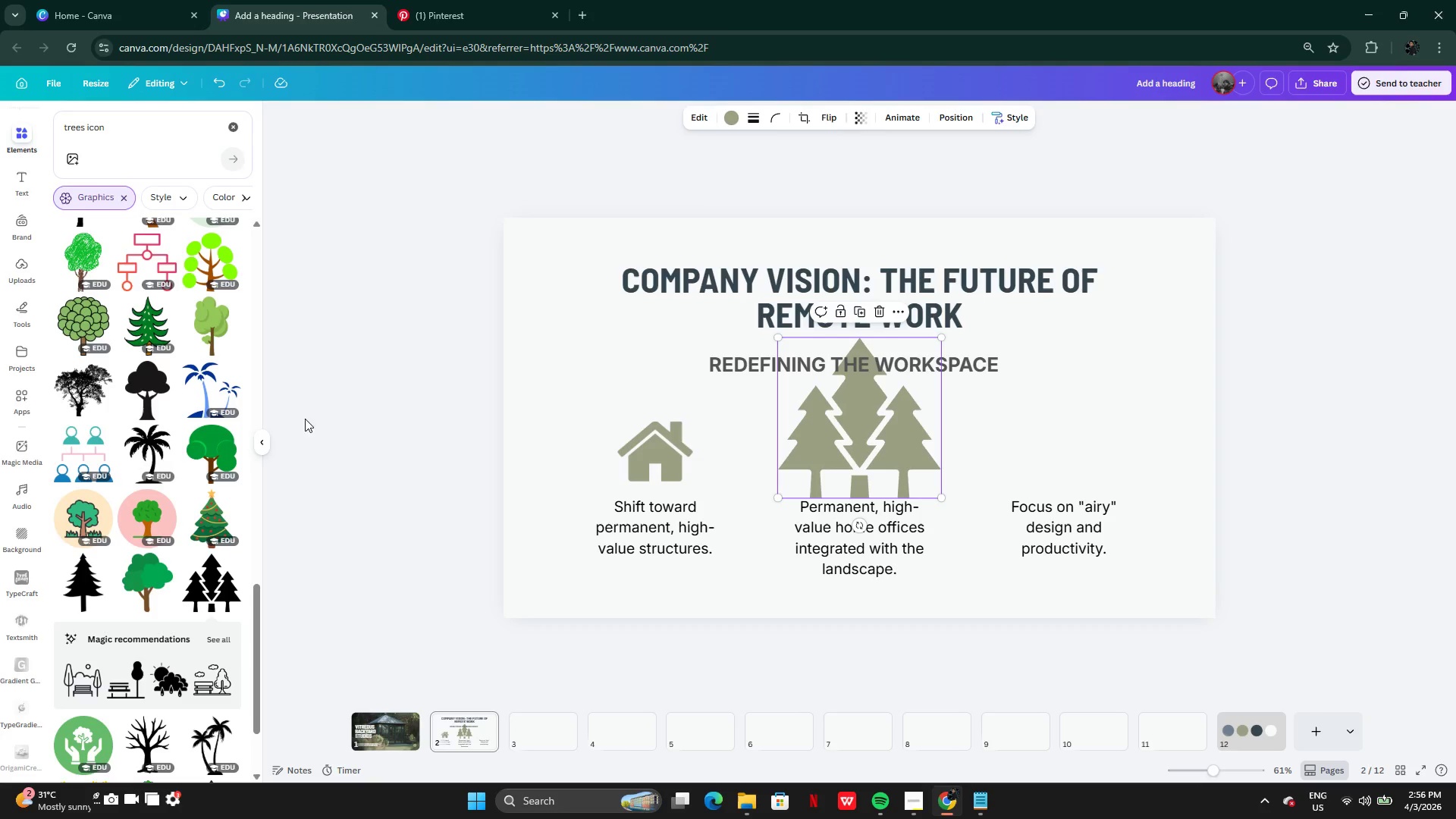 
mouse_move([121, 558])
 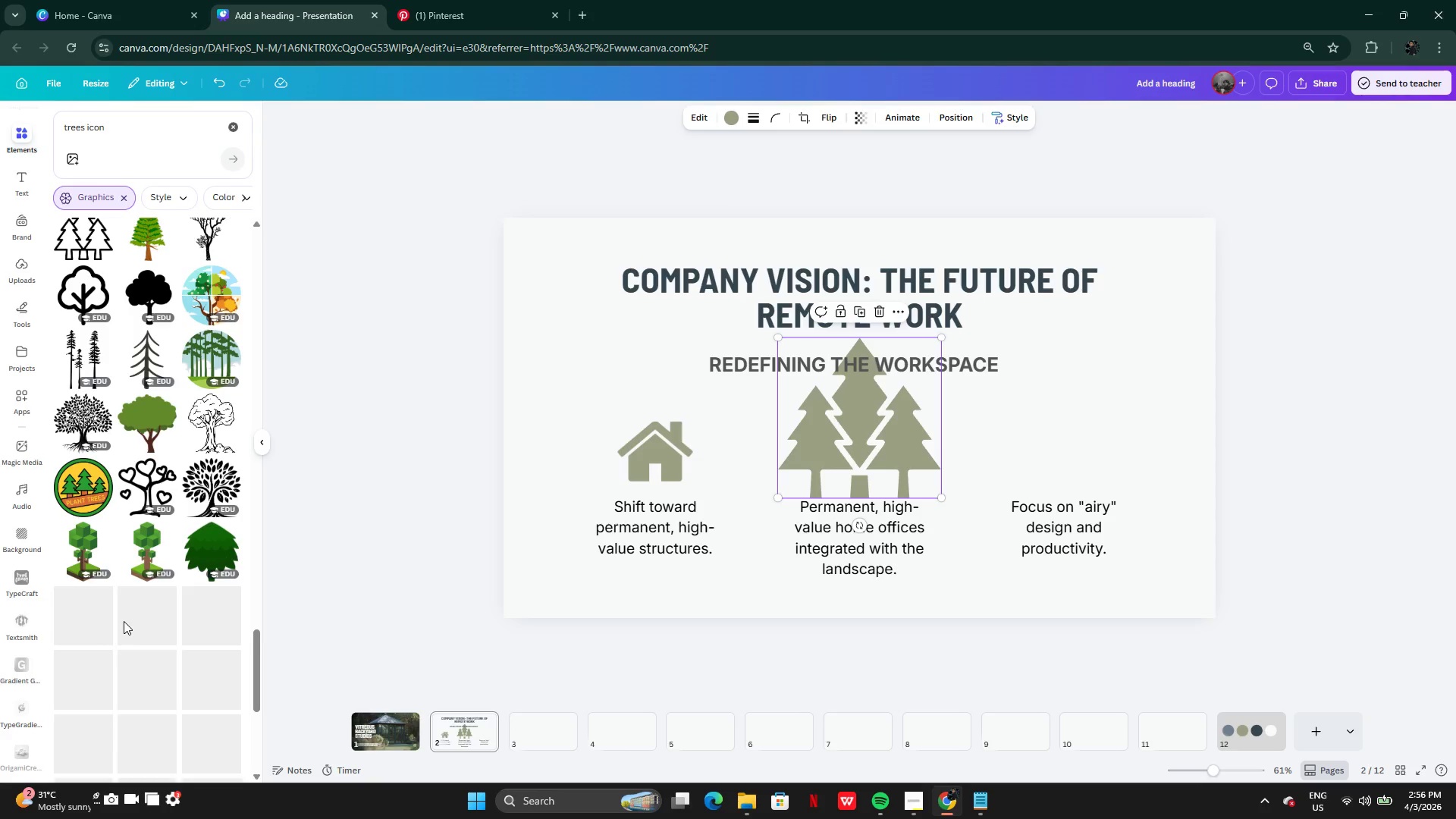 
wait(14.32)
 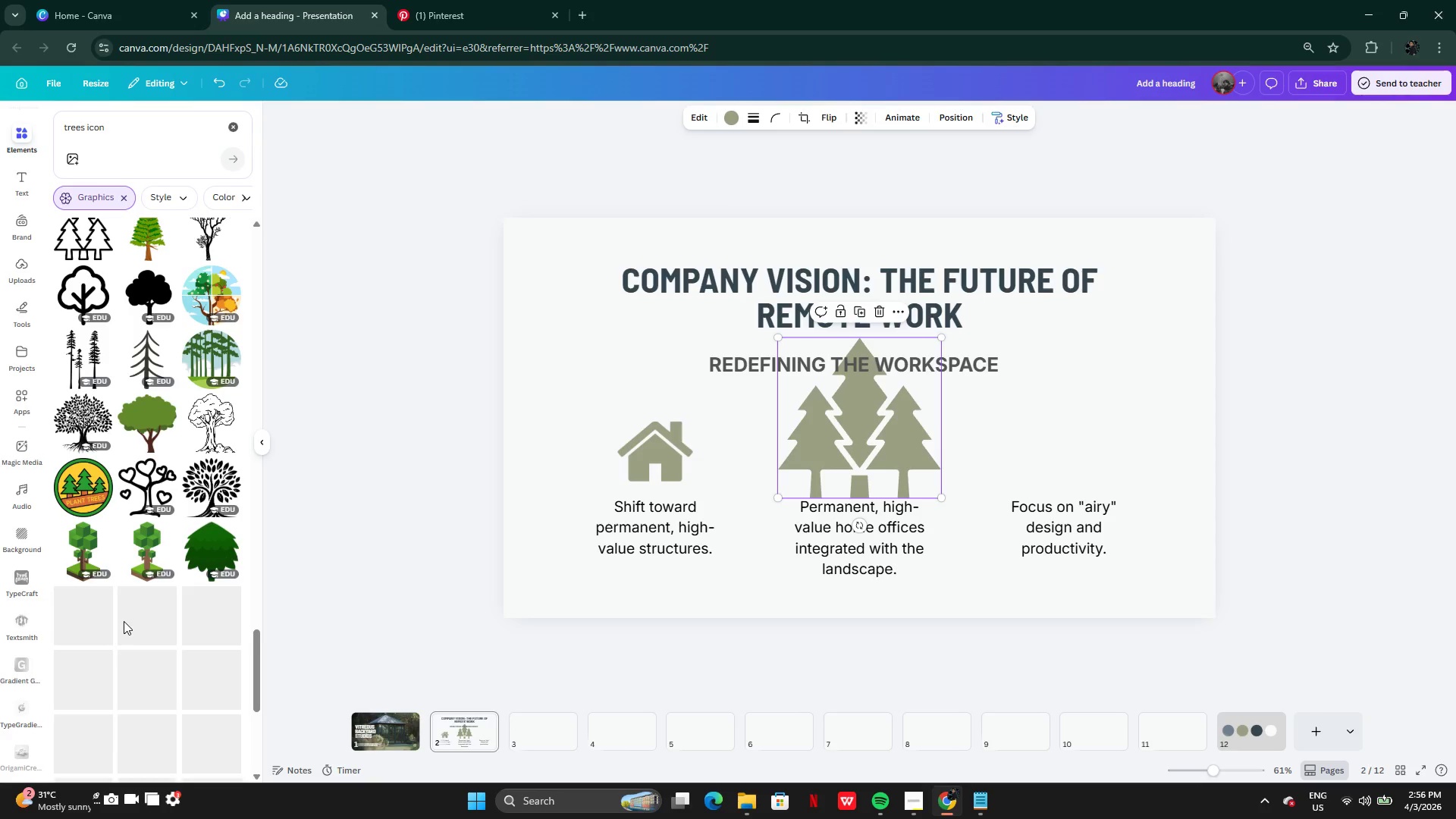 
left_click_drag(start_coordinate=[943, 335], to_coordinate=[885, 414])
 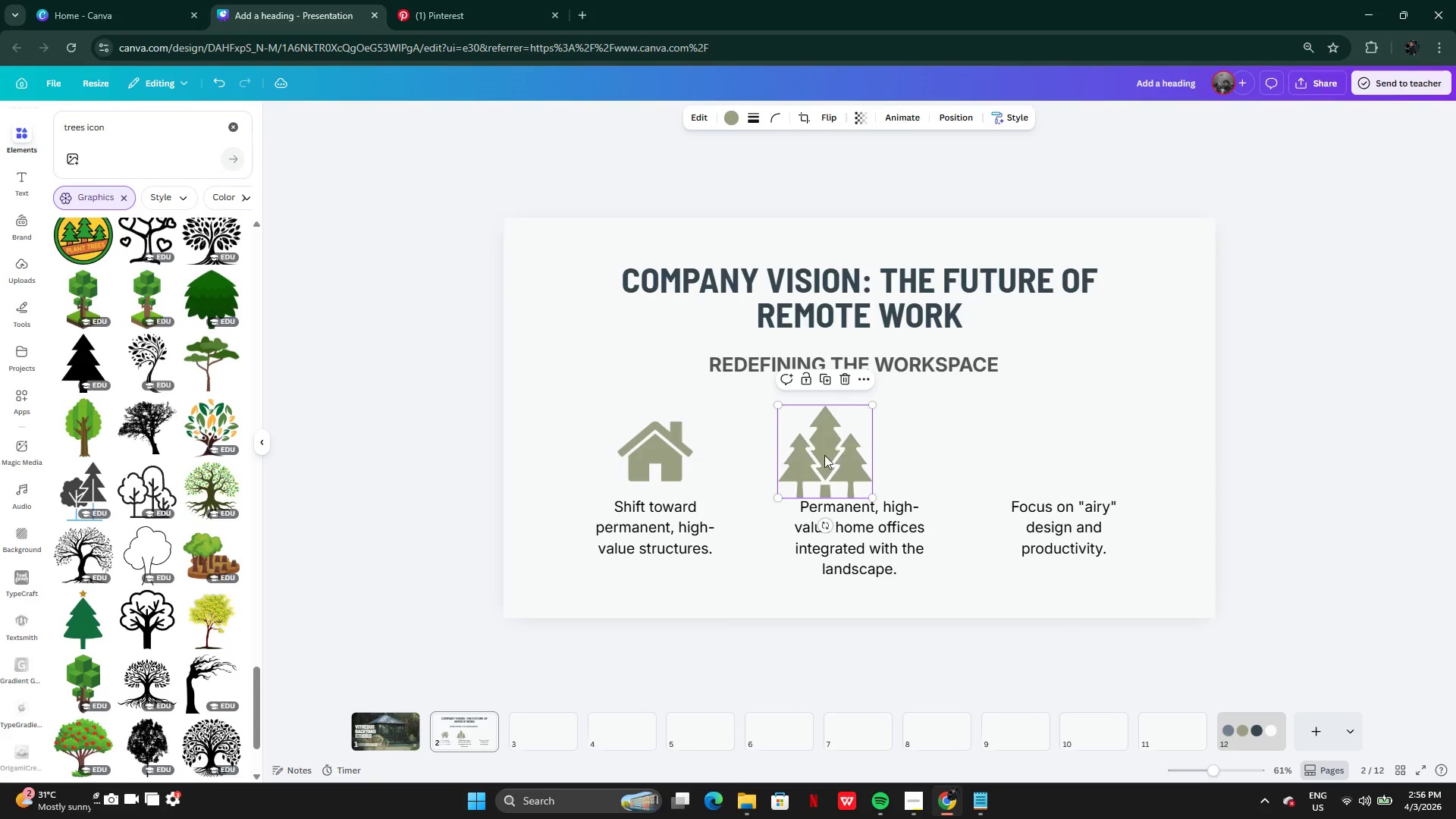 
left_click_drag(start_coordinate=[824, 455], to_coordinate=[861, 439])
 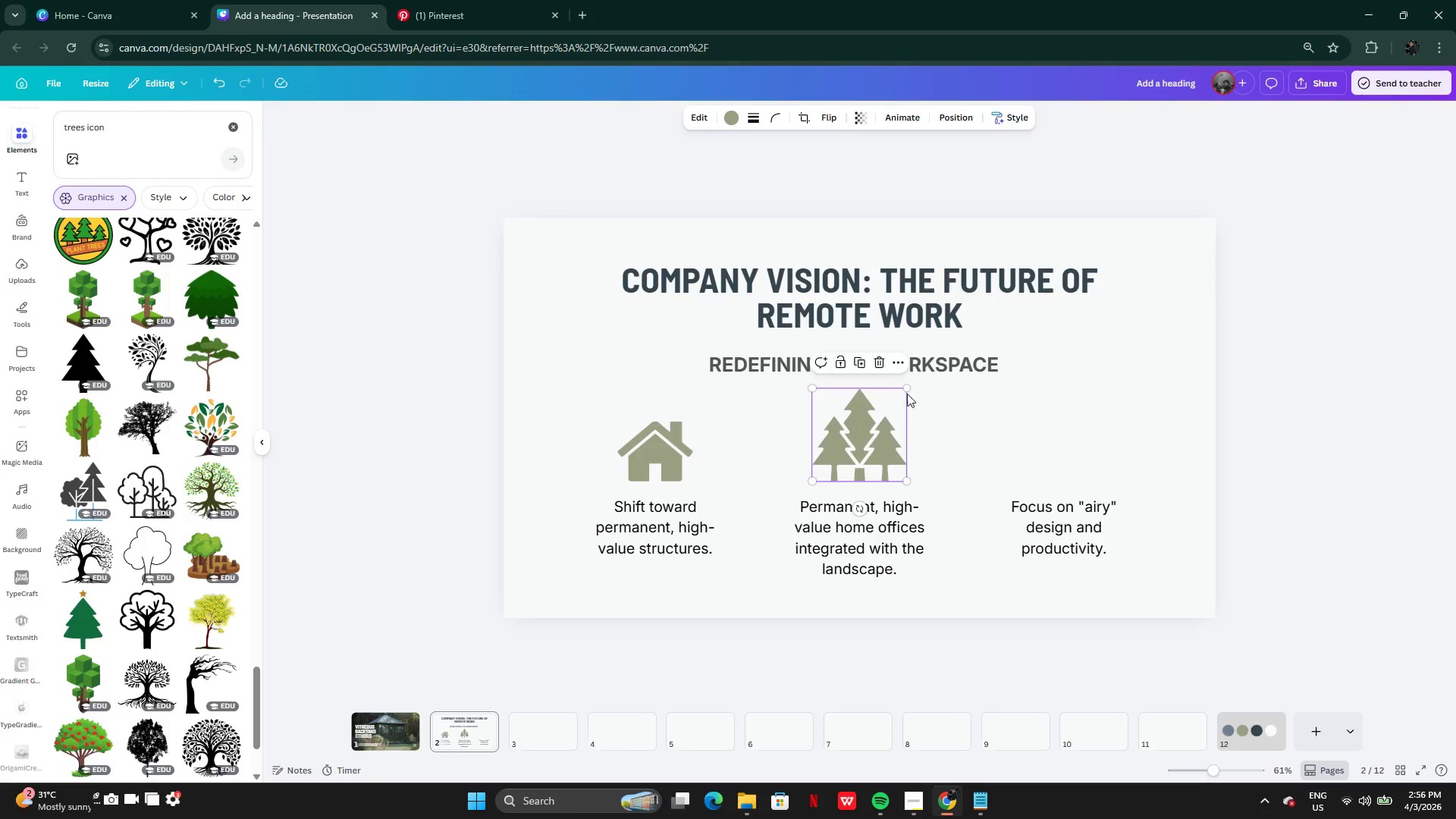 
left_click_drag(start_coordinate=[910, 380], to_coordinate=[908, 388])
 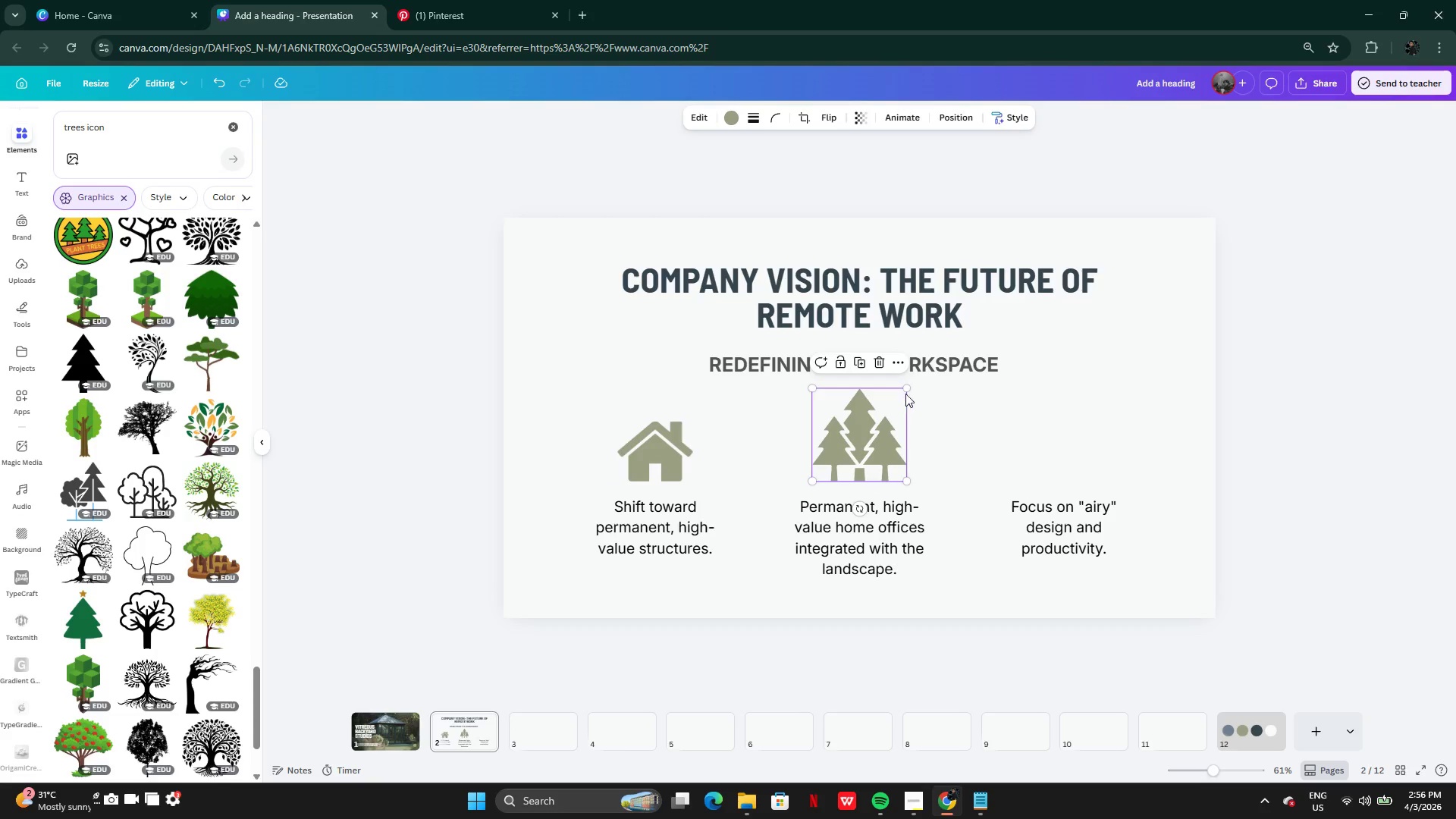 
left_click_drag(start_coordinate=[905, 386], to_coordinate=[891, 425])
 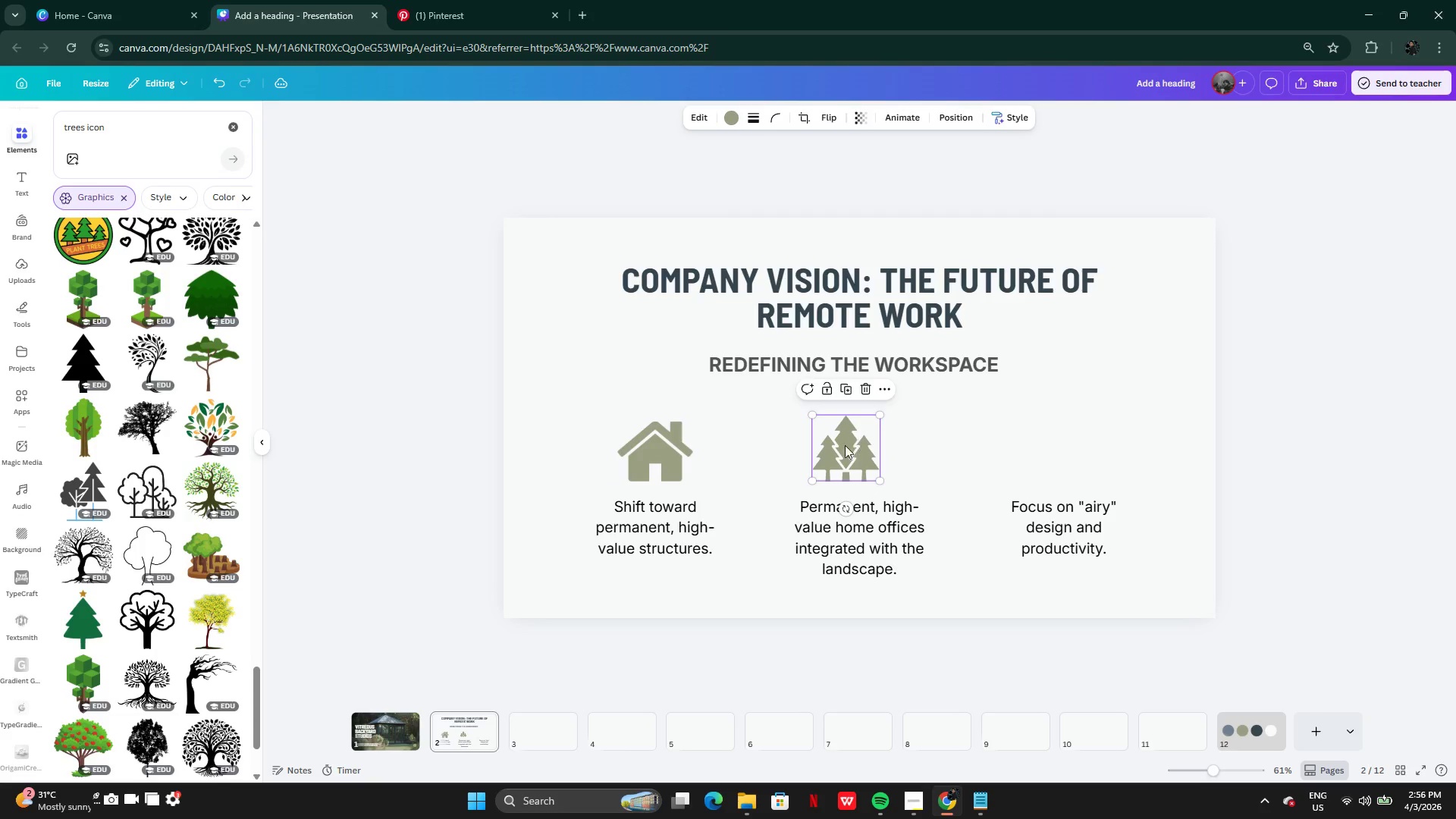 
left_click_drag(start_coordinate=[843, 445], to_coordinate=[861, 445])
 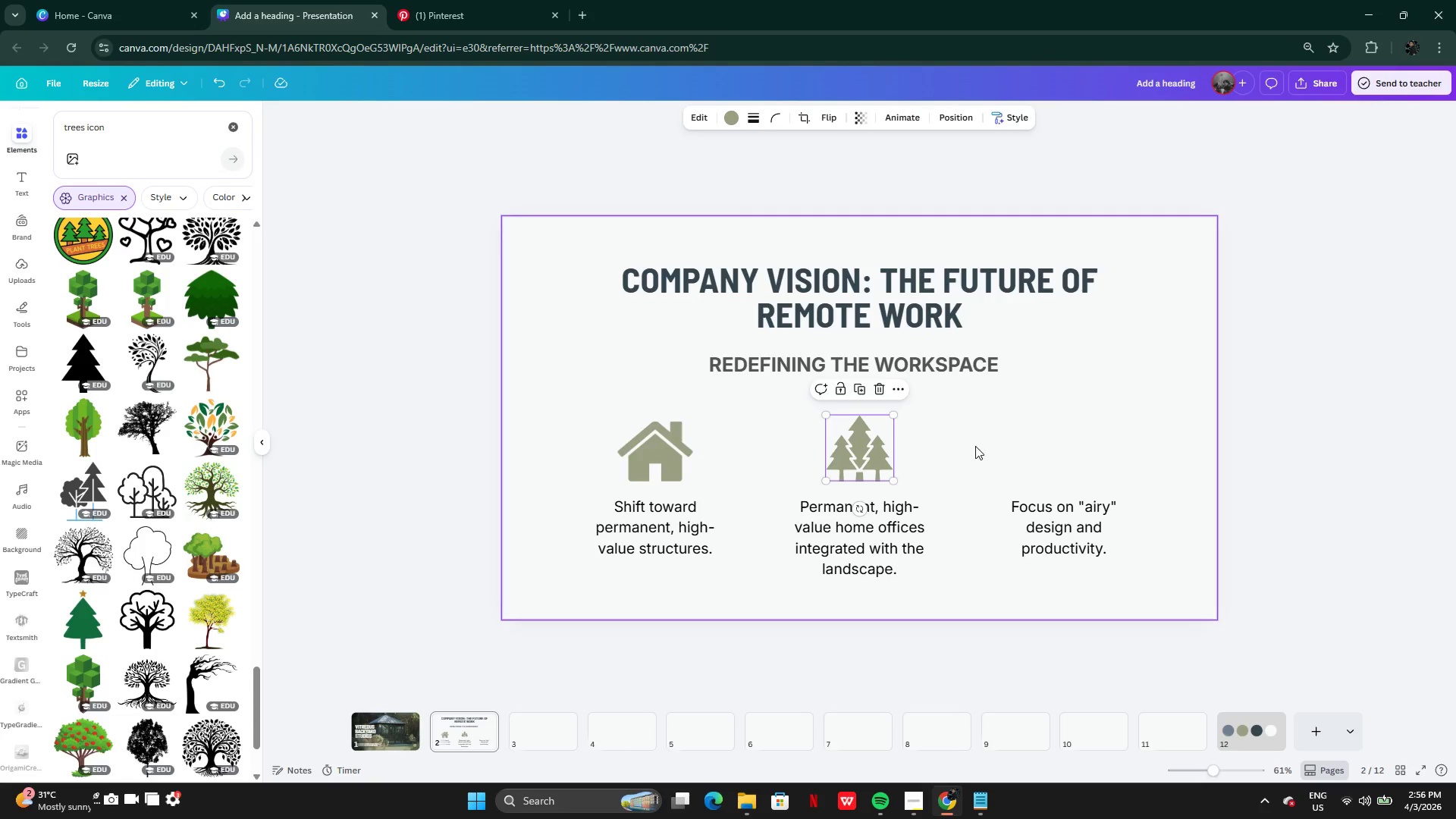 
left_click([975, 446])
 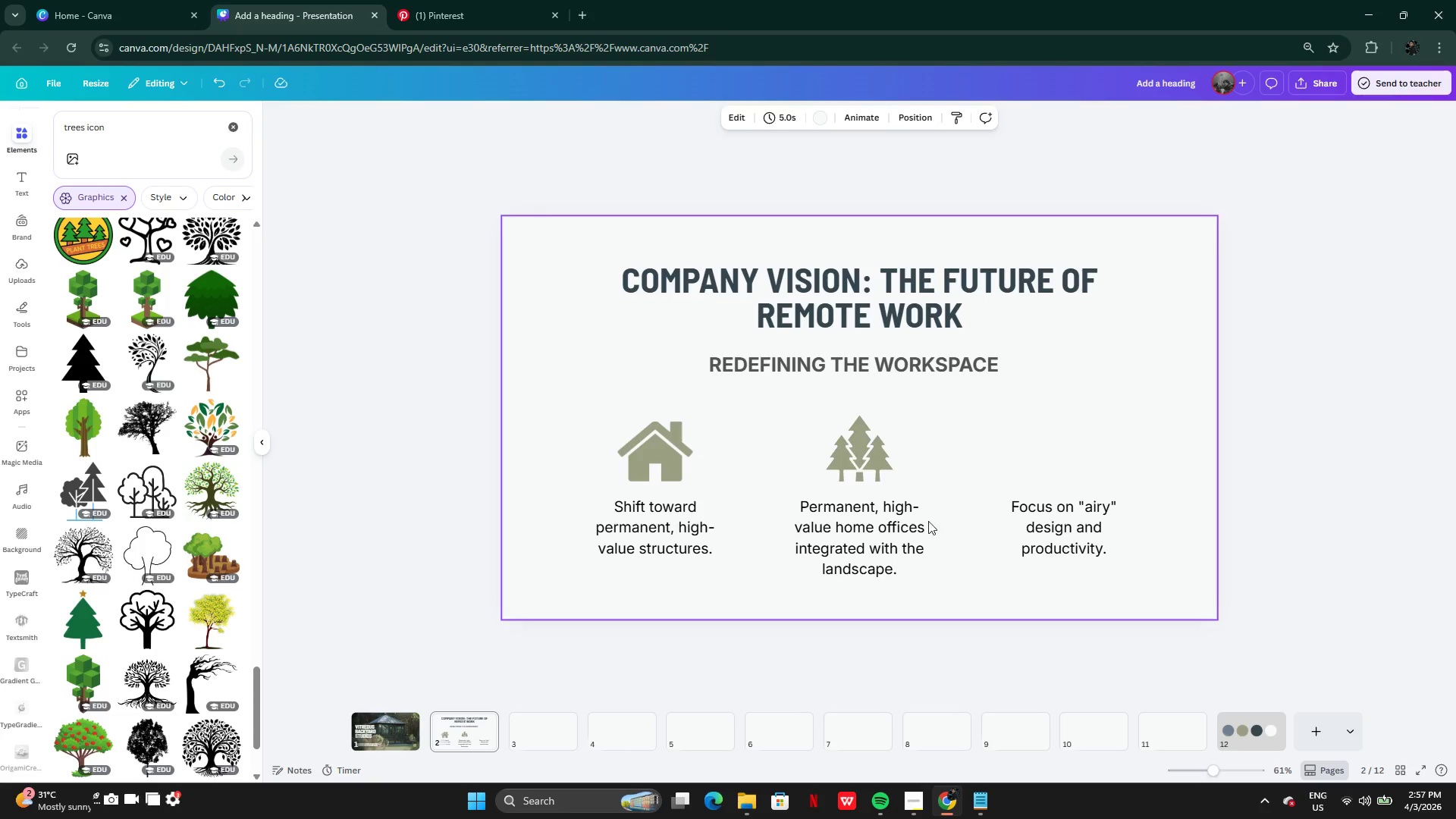 
left_click([868, 548])
 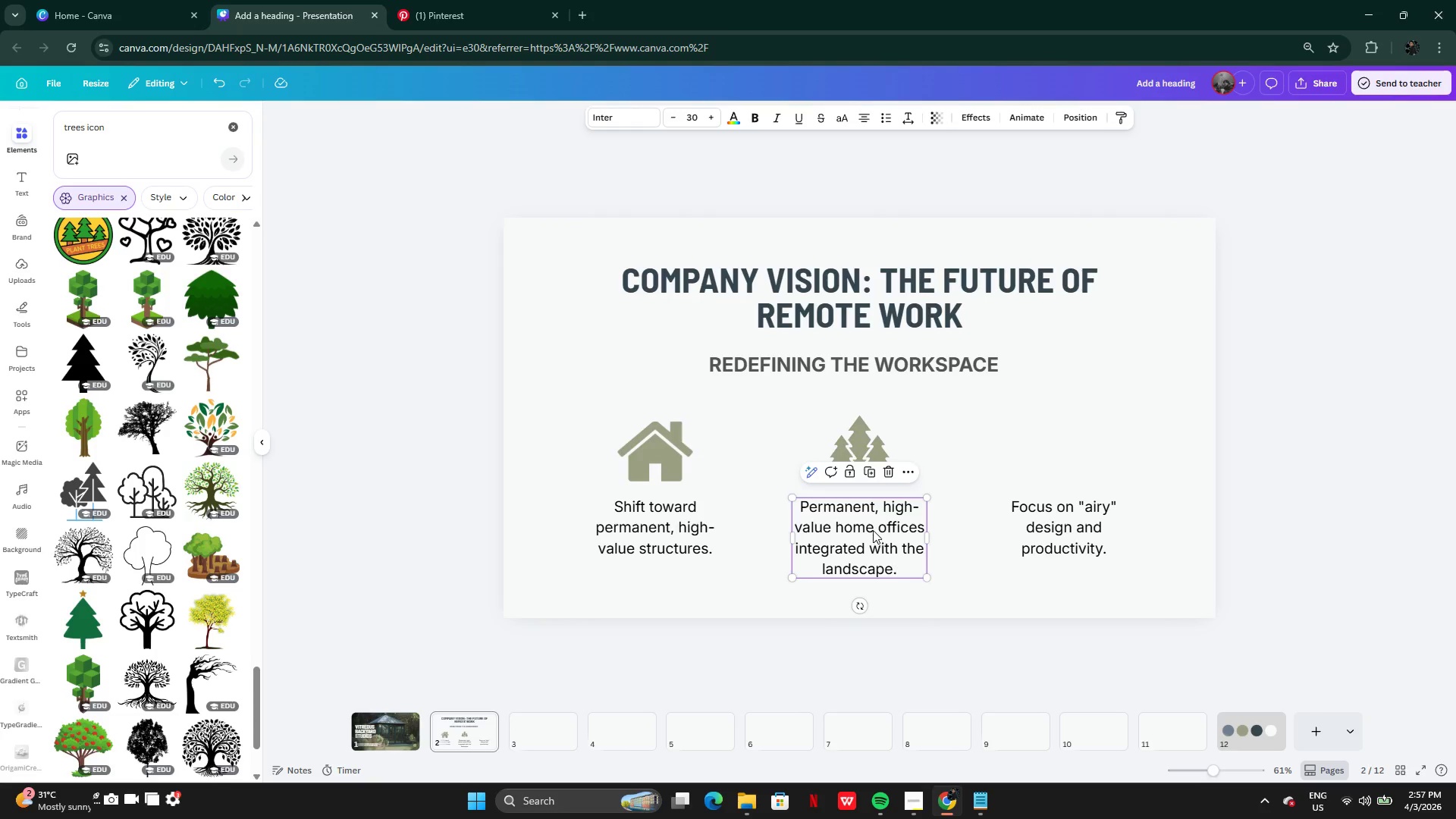 
left_click([873, 530])
 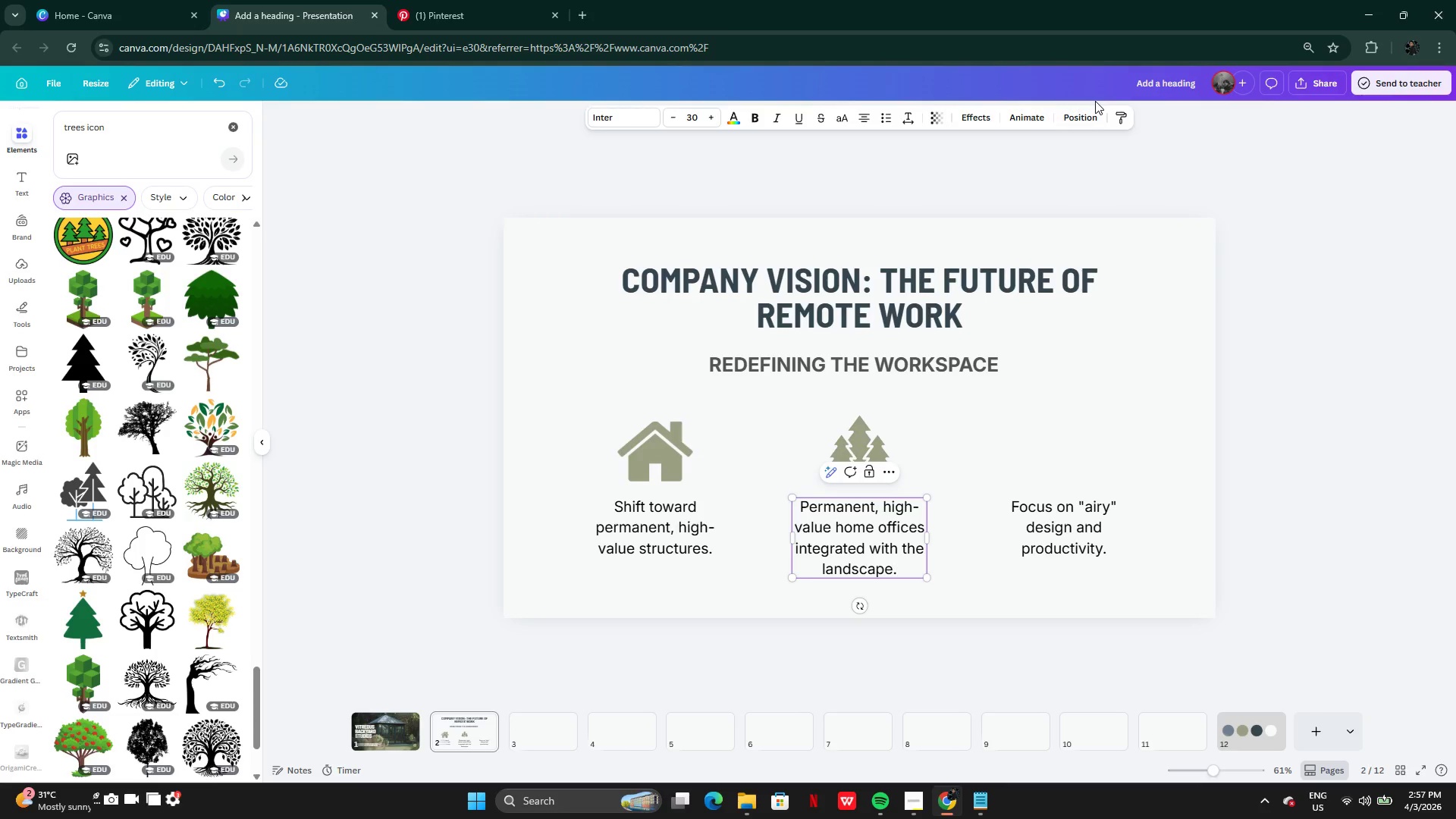 
left_click([1090, 110])
 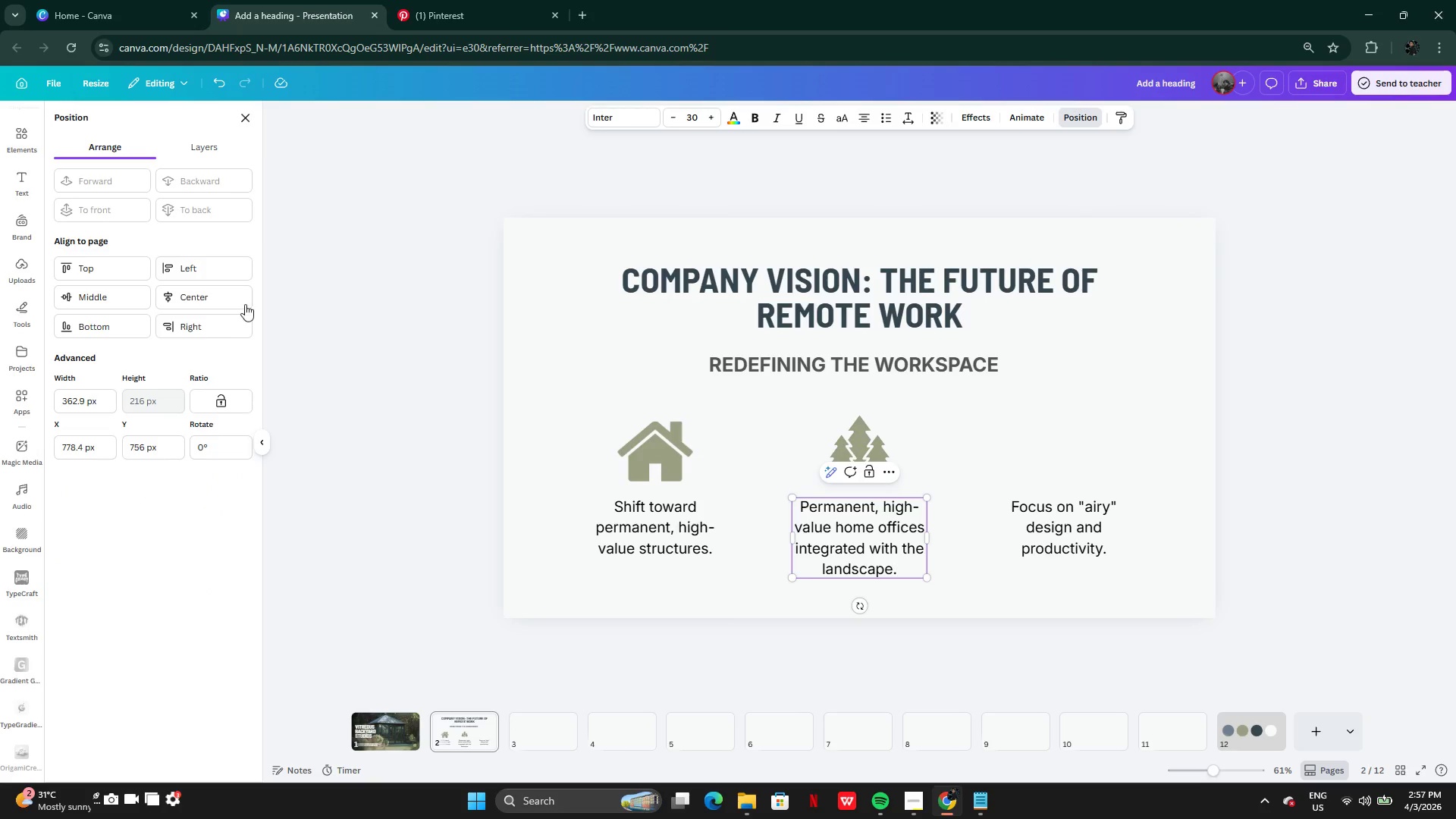 
left_click([214, 300])